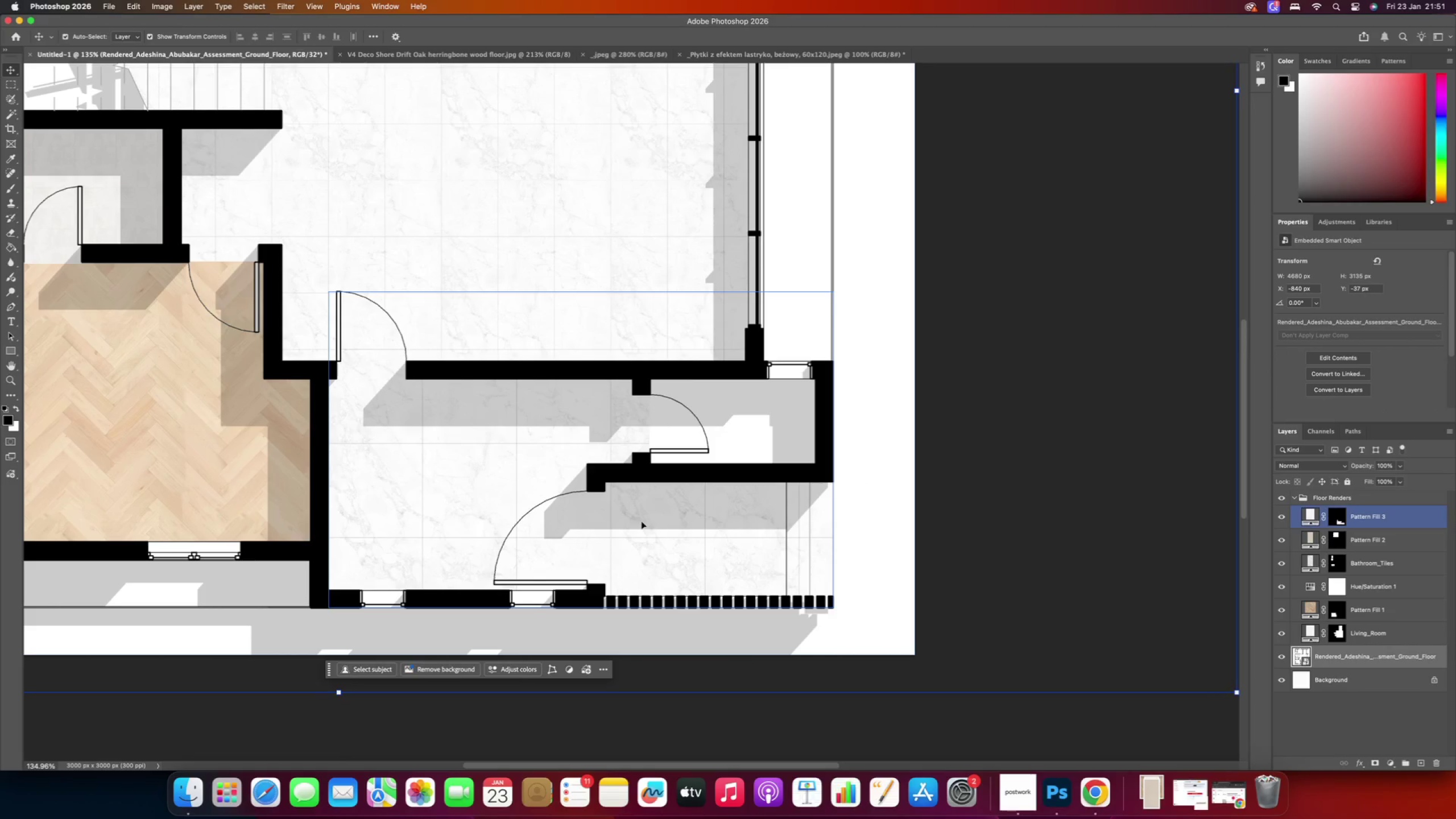 
left_click([659, 526])
 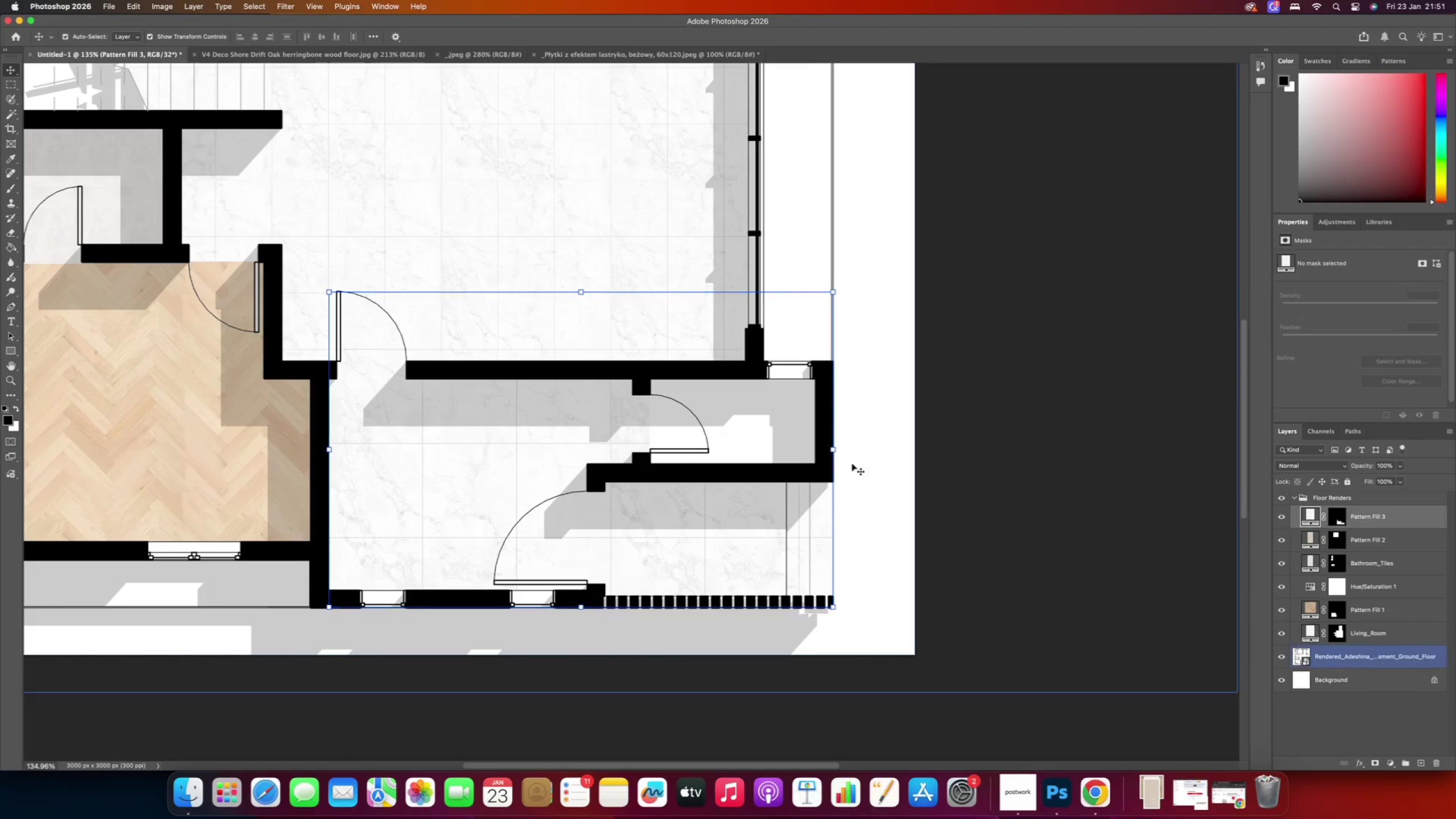 
left_click([866, 460])
 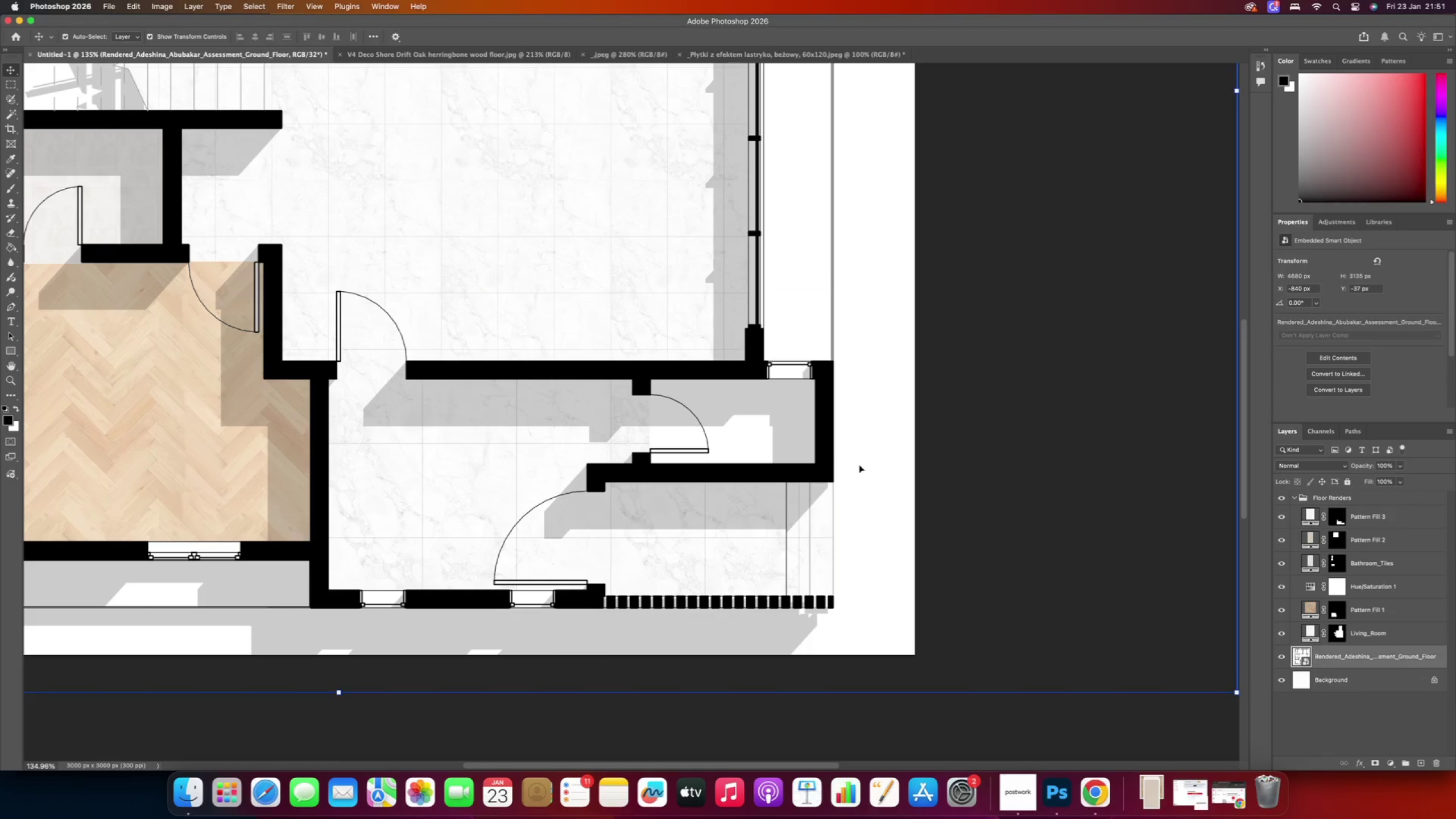 
hold_key(key=AltRight, duration=1.39)
 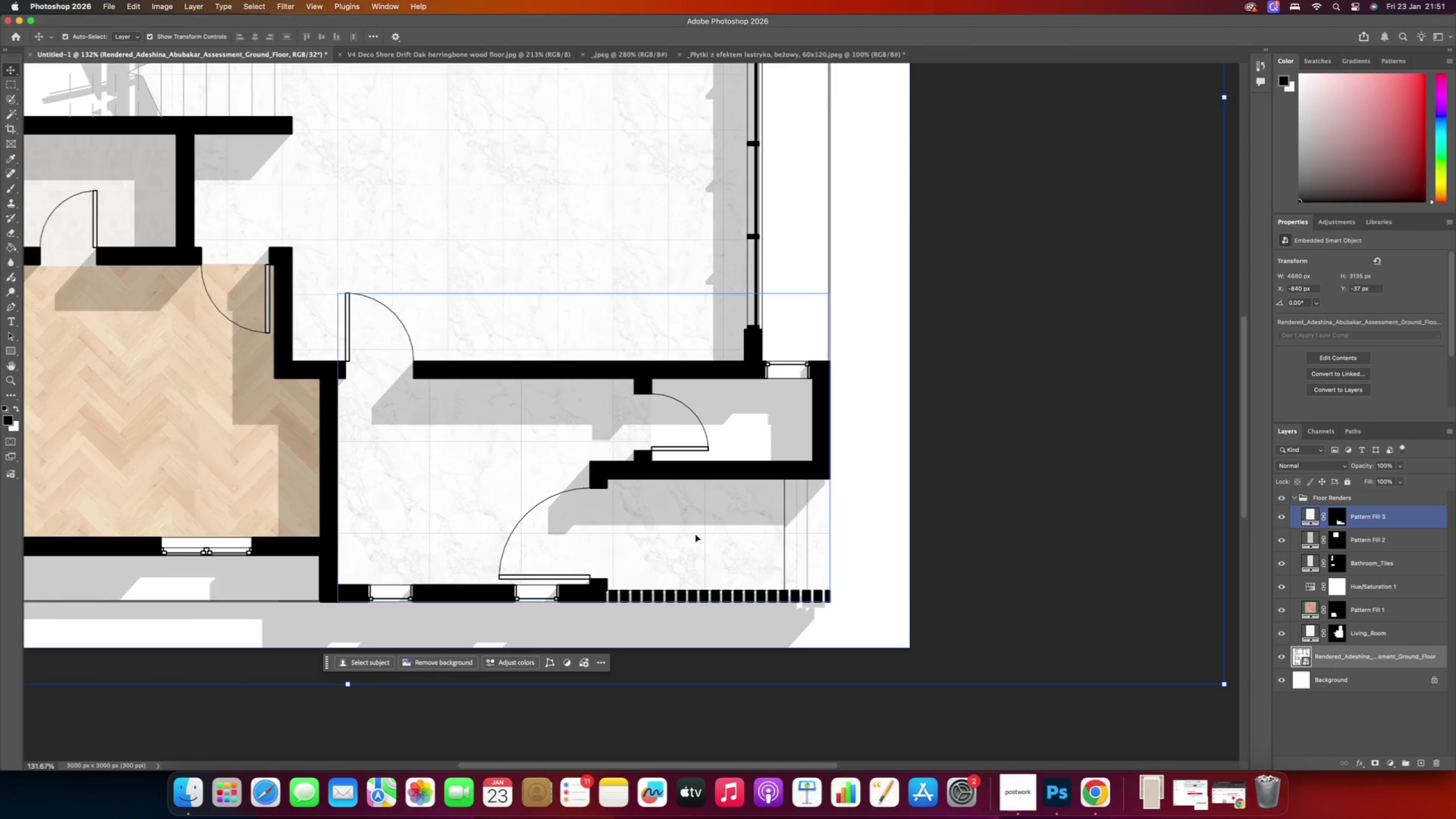 
scroll: coordinate [708, 520], scroll_direction: down, amount: 3.0
 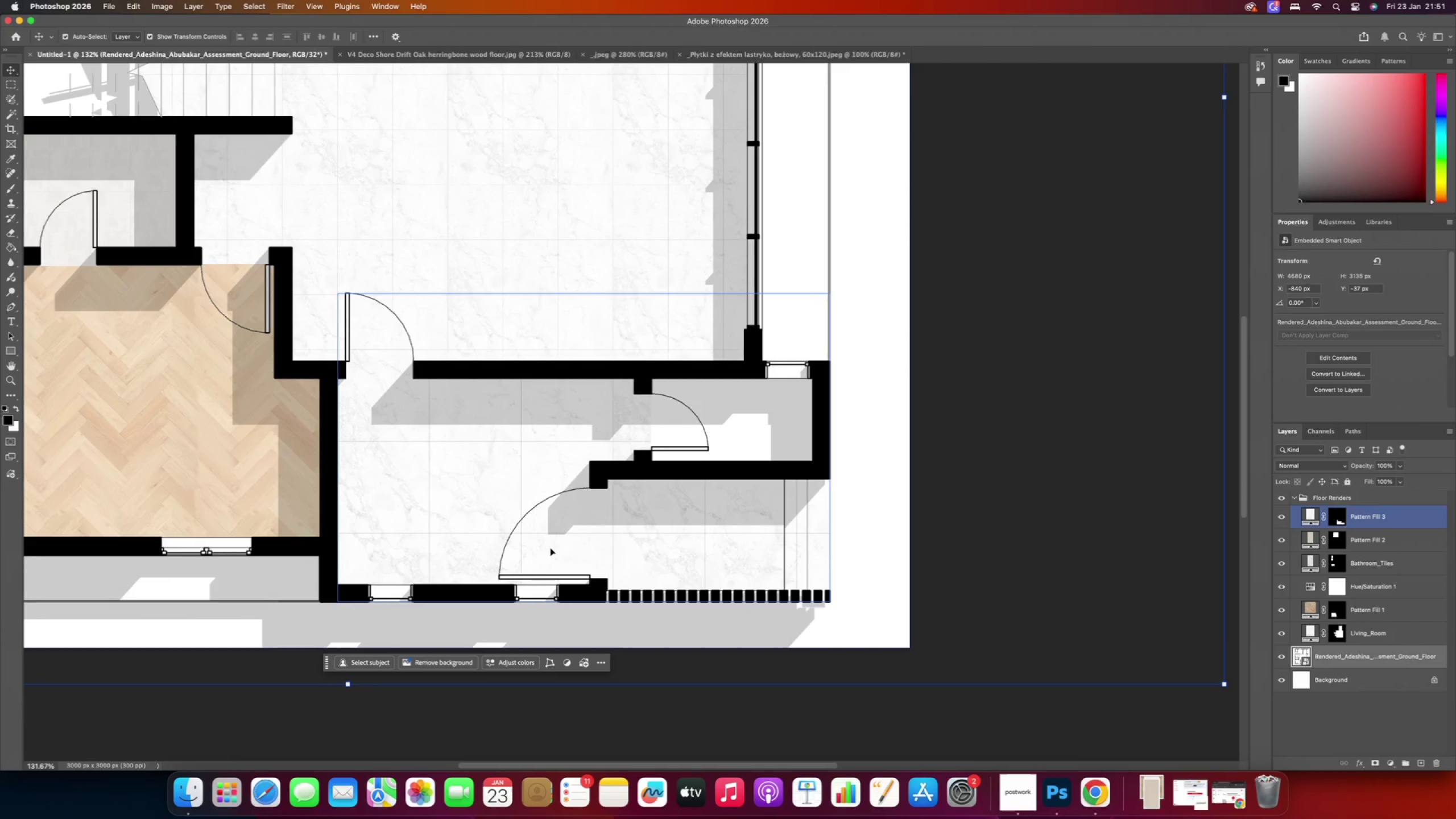 
left_click([549, 541])
 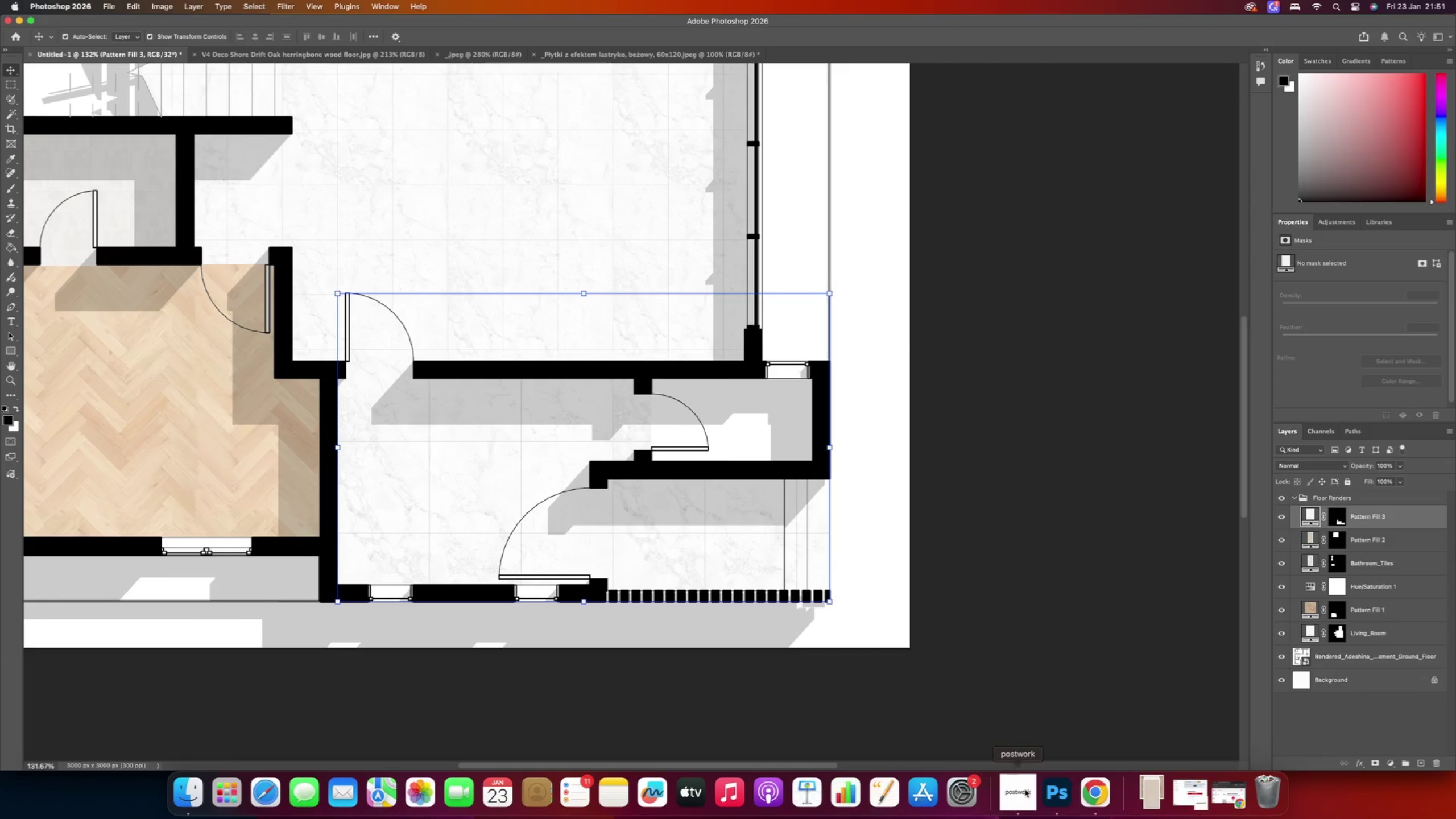 
left_click([1091, 791])
 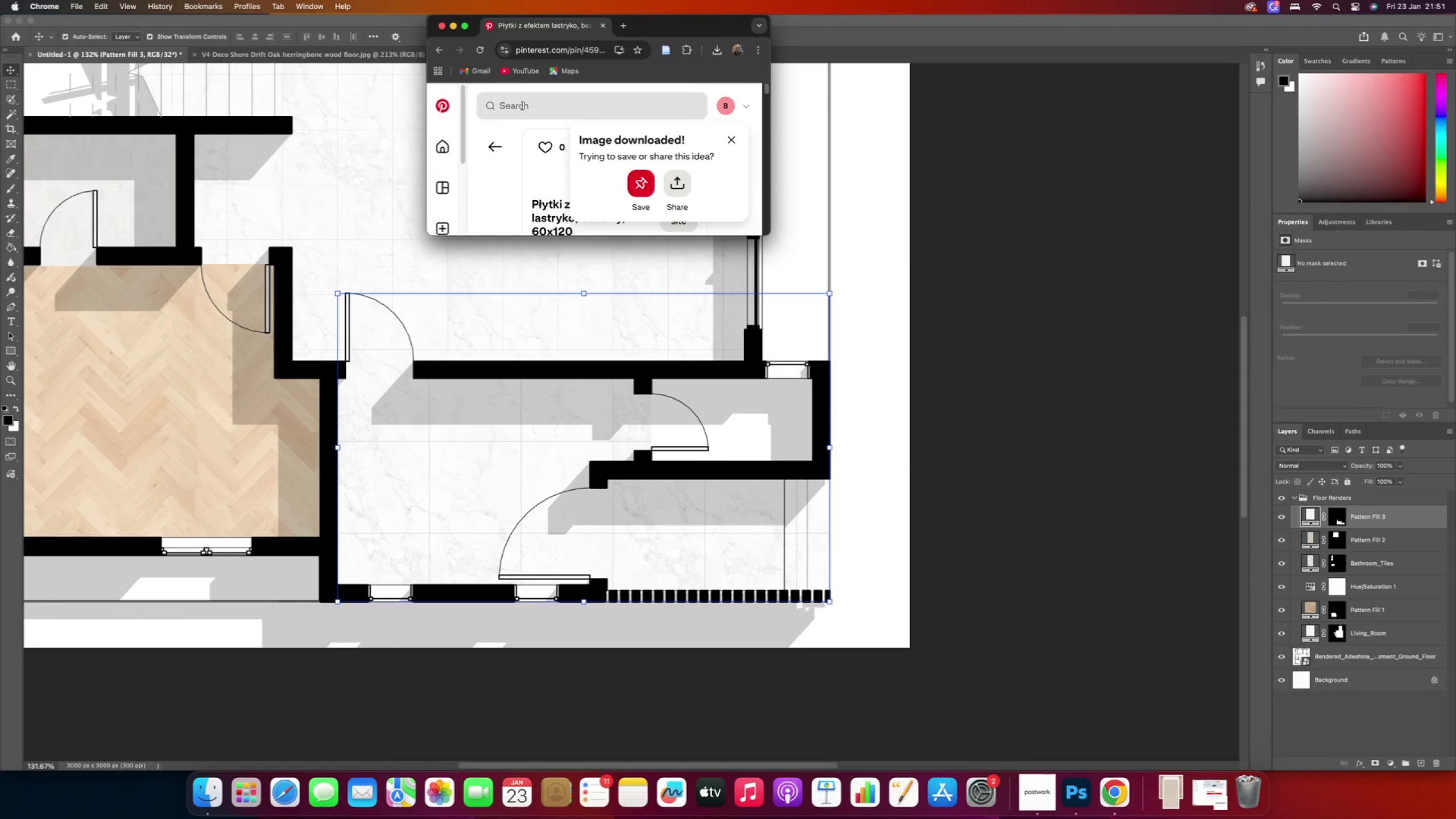 
left_click([547, 97])
 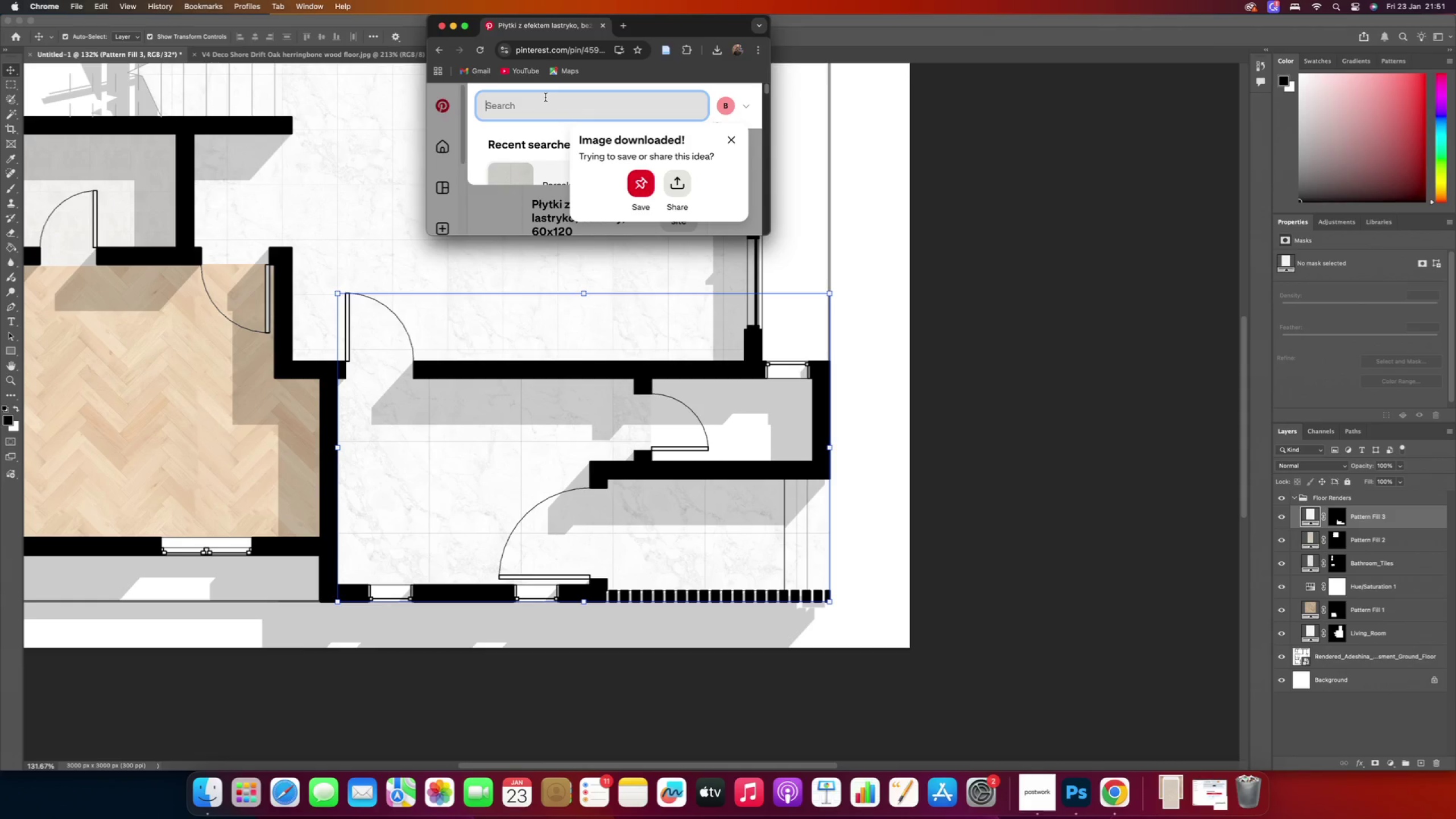 
wait(10.76)
 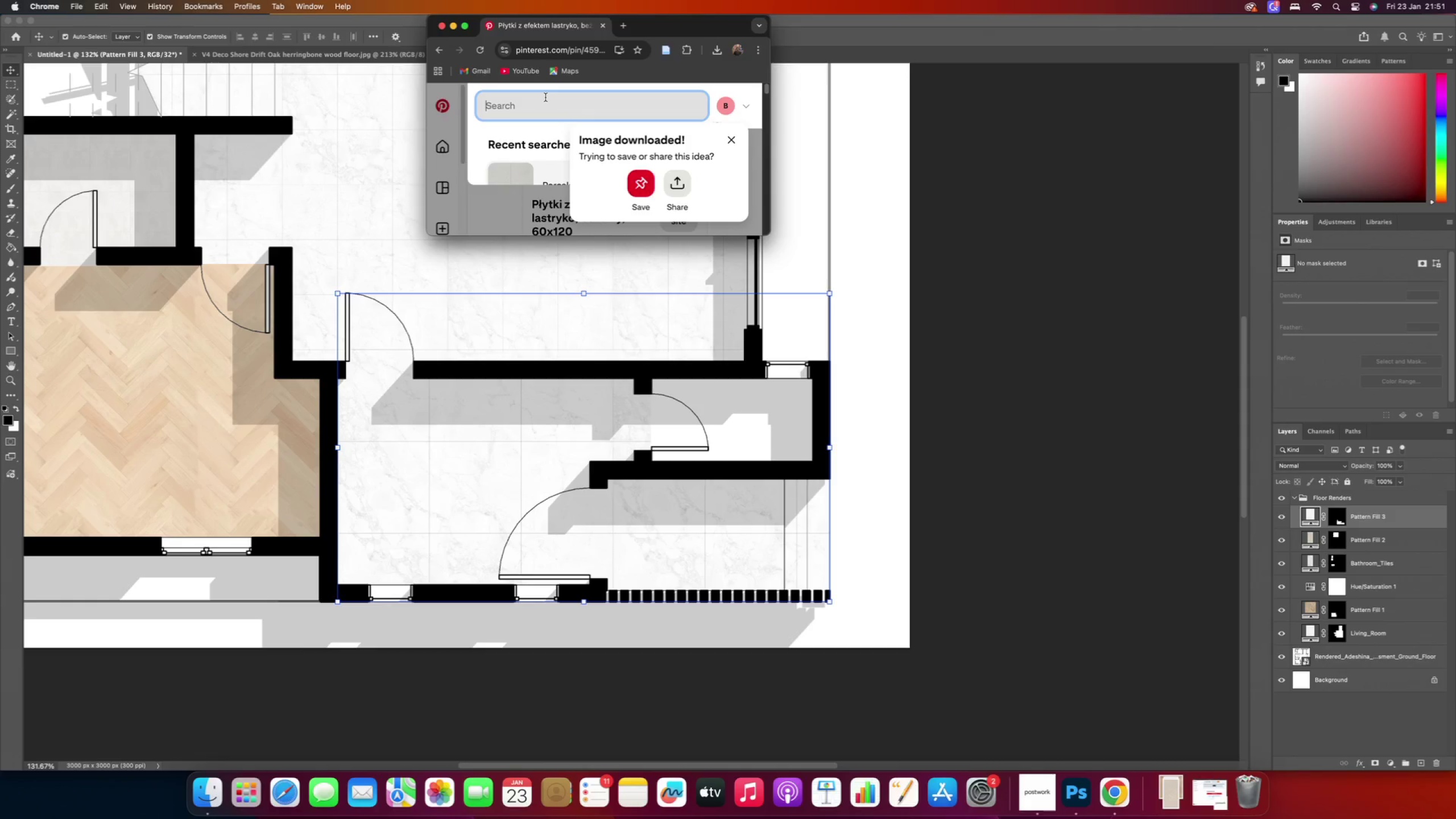 
type(twow)
key(Backspace)
key(Backspace)
key(Backspace)
key(Backspace)
key(Backspace)
type(woeo)
key(Backspace)
key(Backspace)
key(Backspace)
key(Backspace)
key(Backspace)
type(dd)
key(Backspace)
key(Backspace)
key(Backspace)
 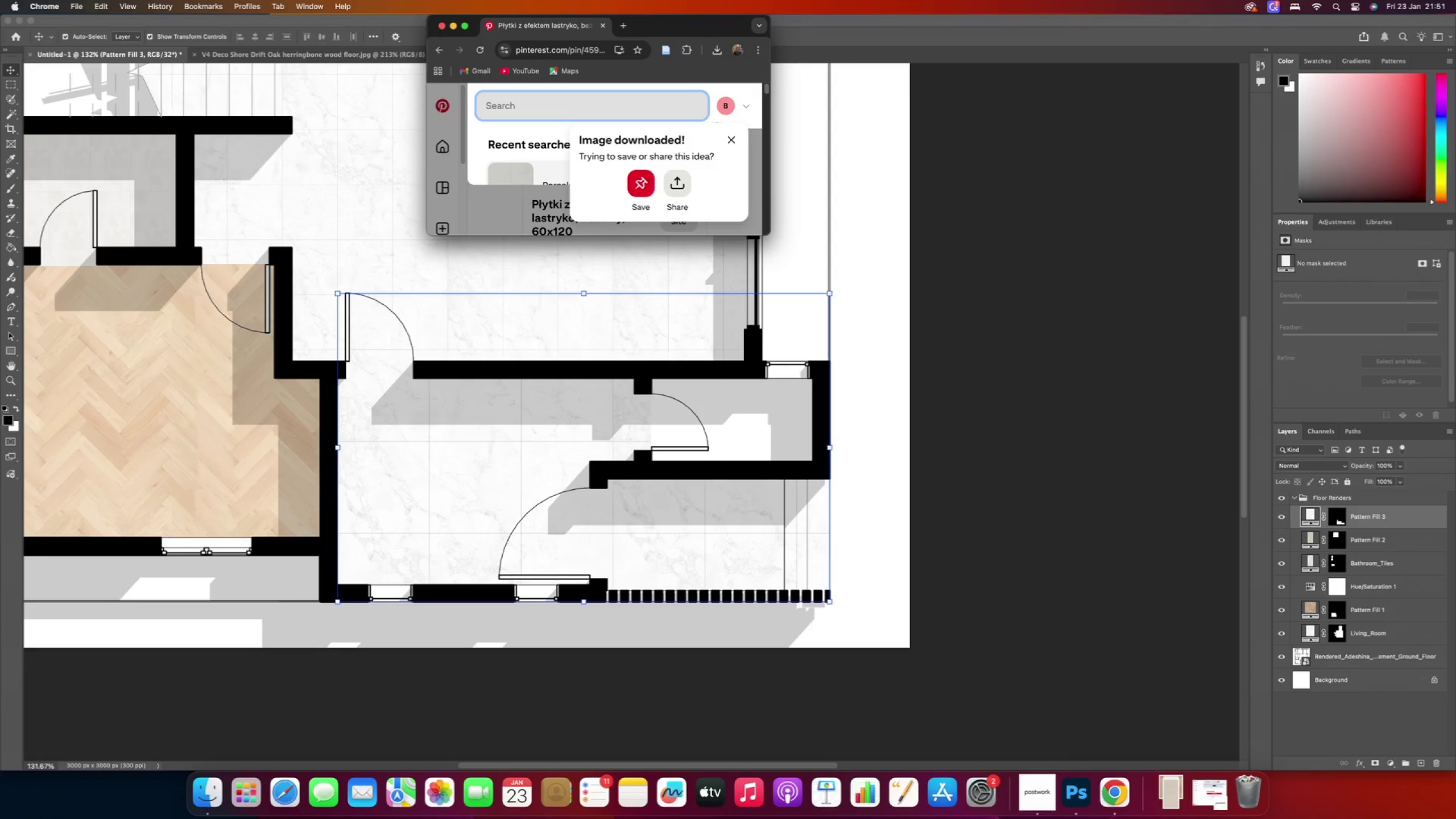 
type(tile)
 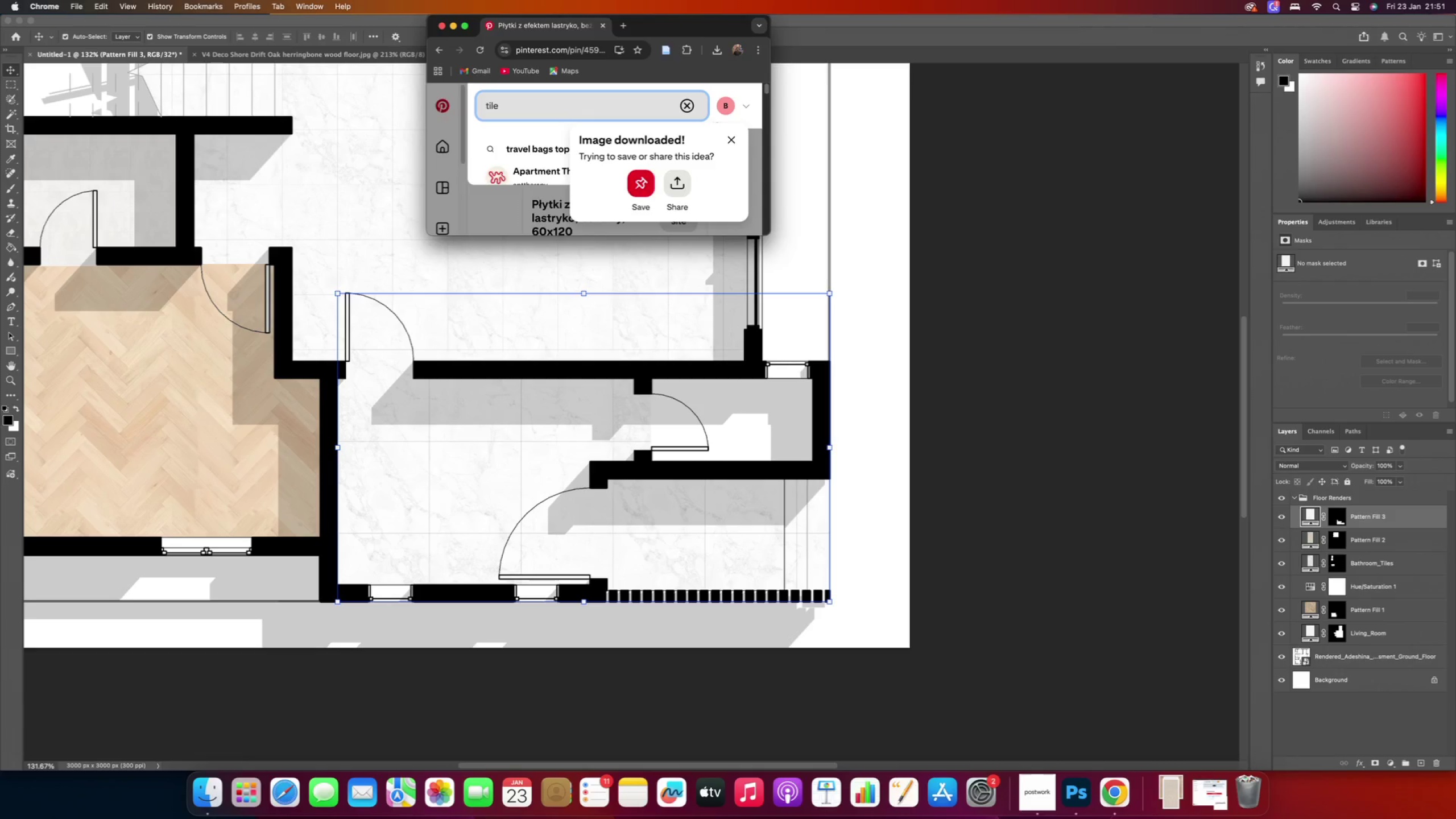 
key(Enter)
 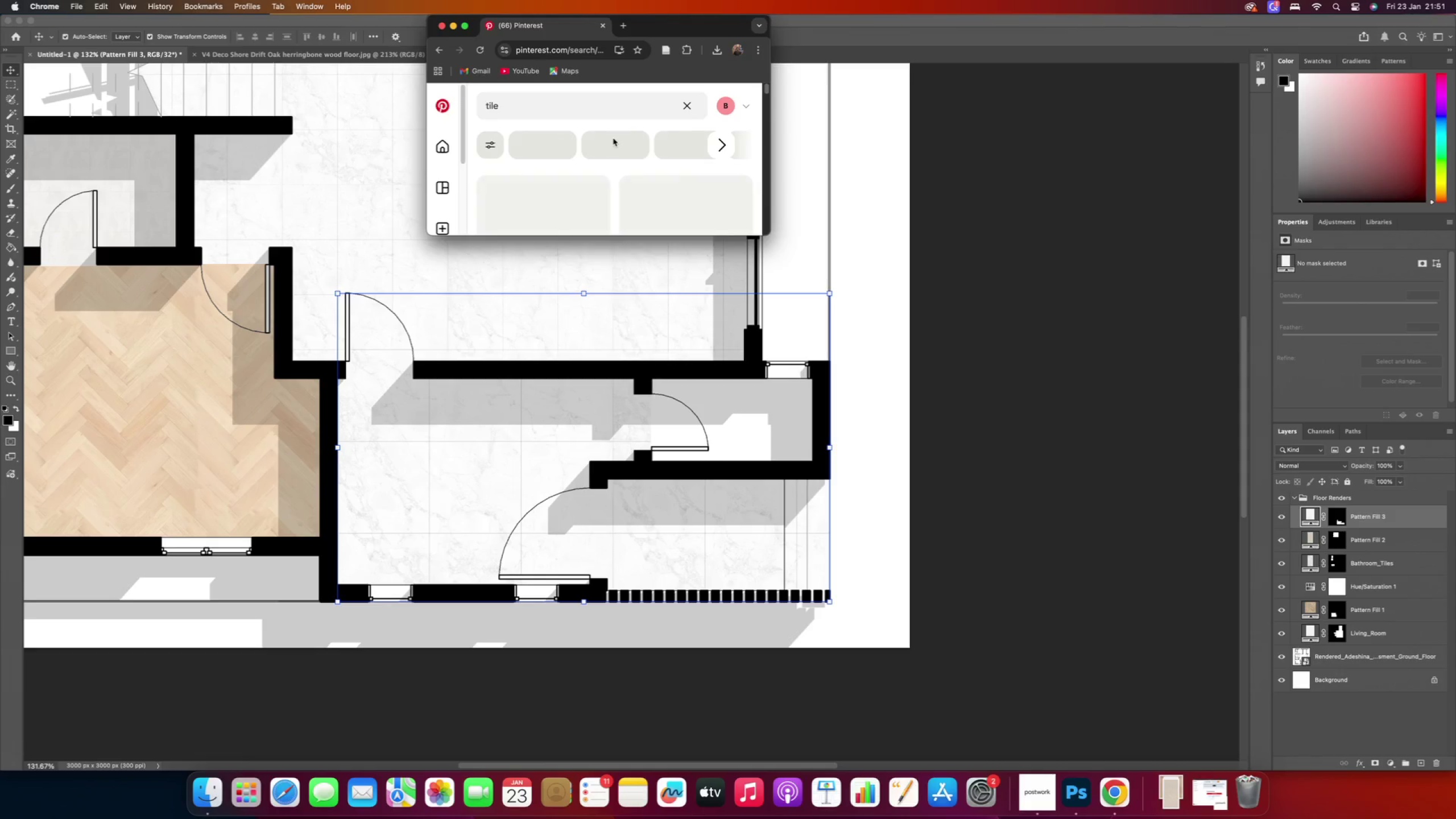 
scroll: coordinate [559, 204], scroll_direction: down, amount: 9.0
 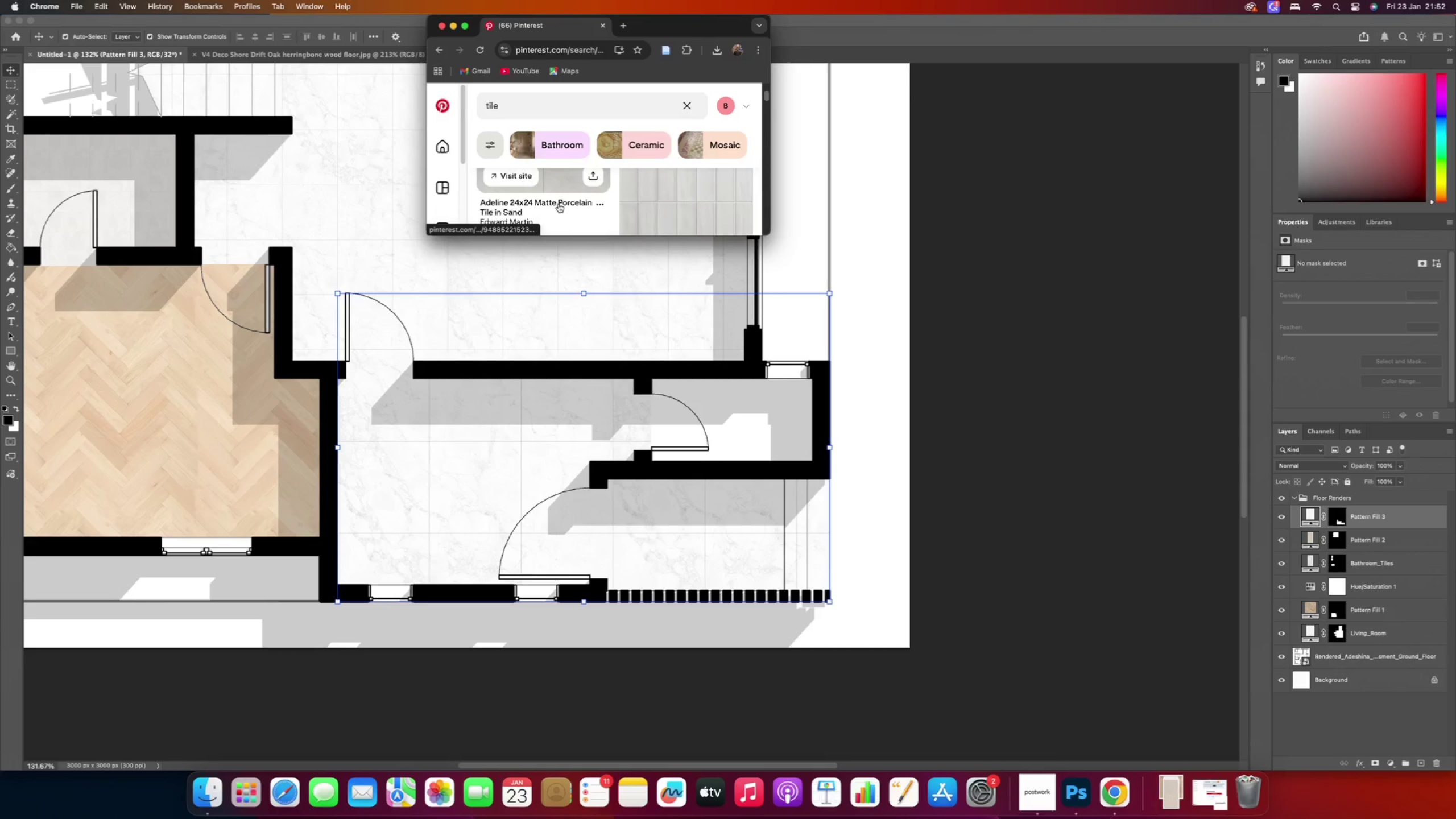 
scroll: coordinate [568, 204], scroll_direction: up, amount: 9.0
 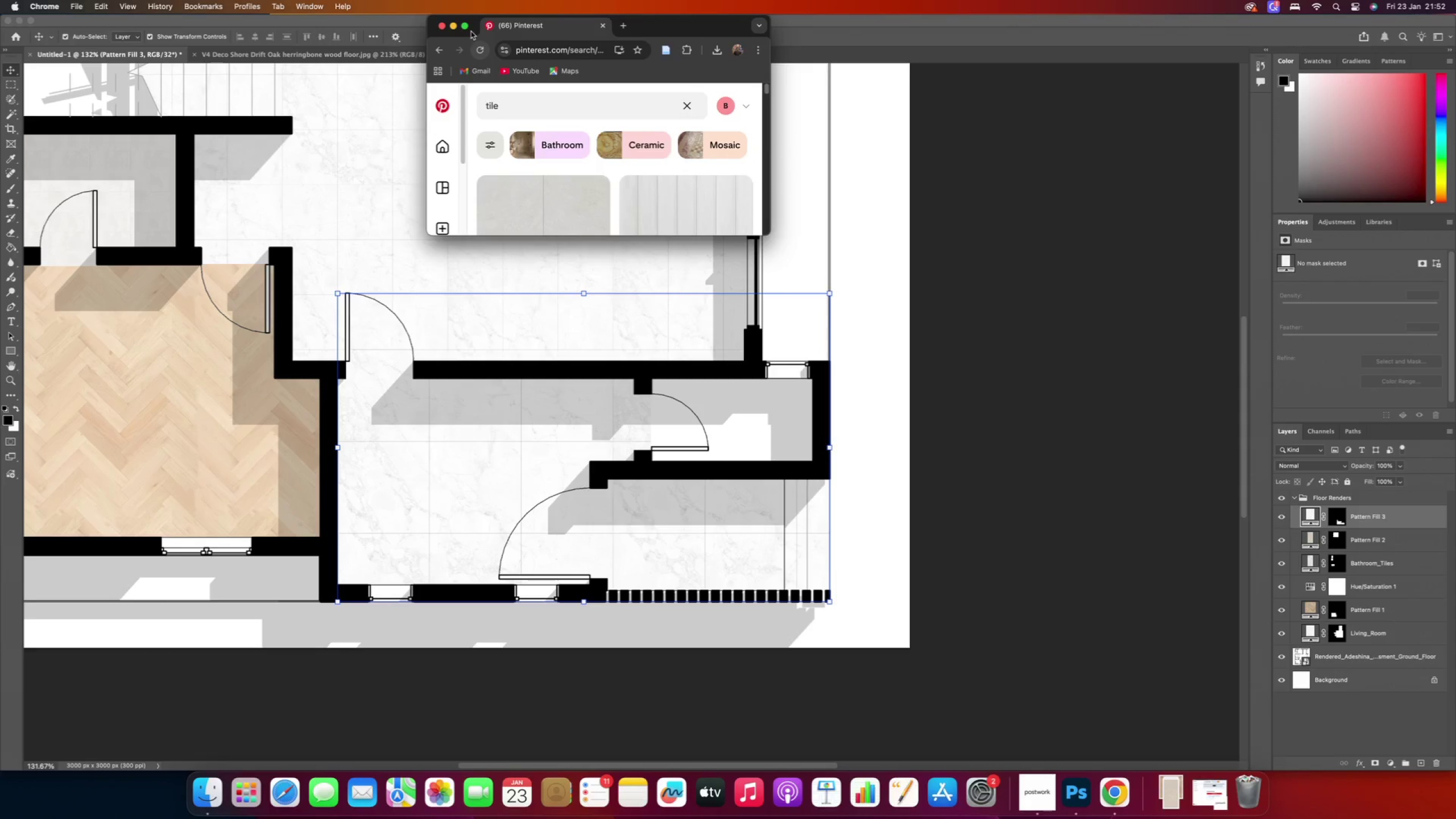 
left_click([464, 27])
 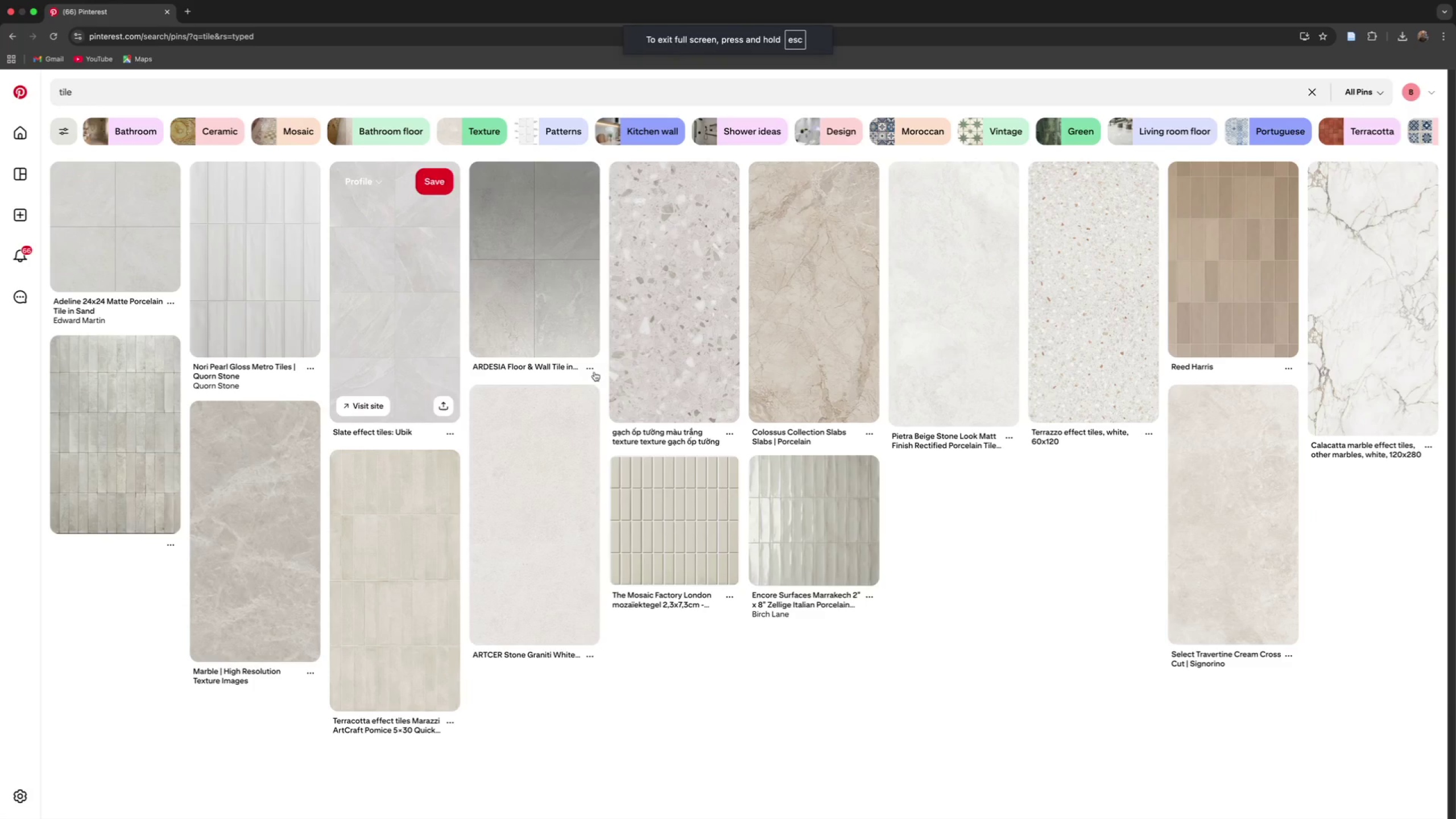 
mouse_move([735, 368])
 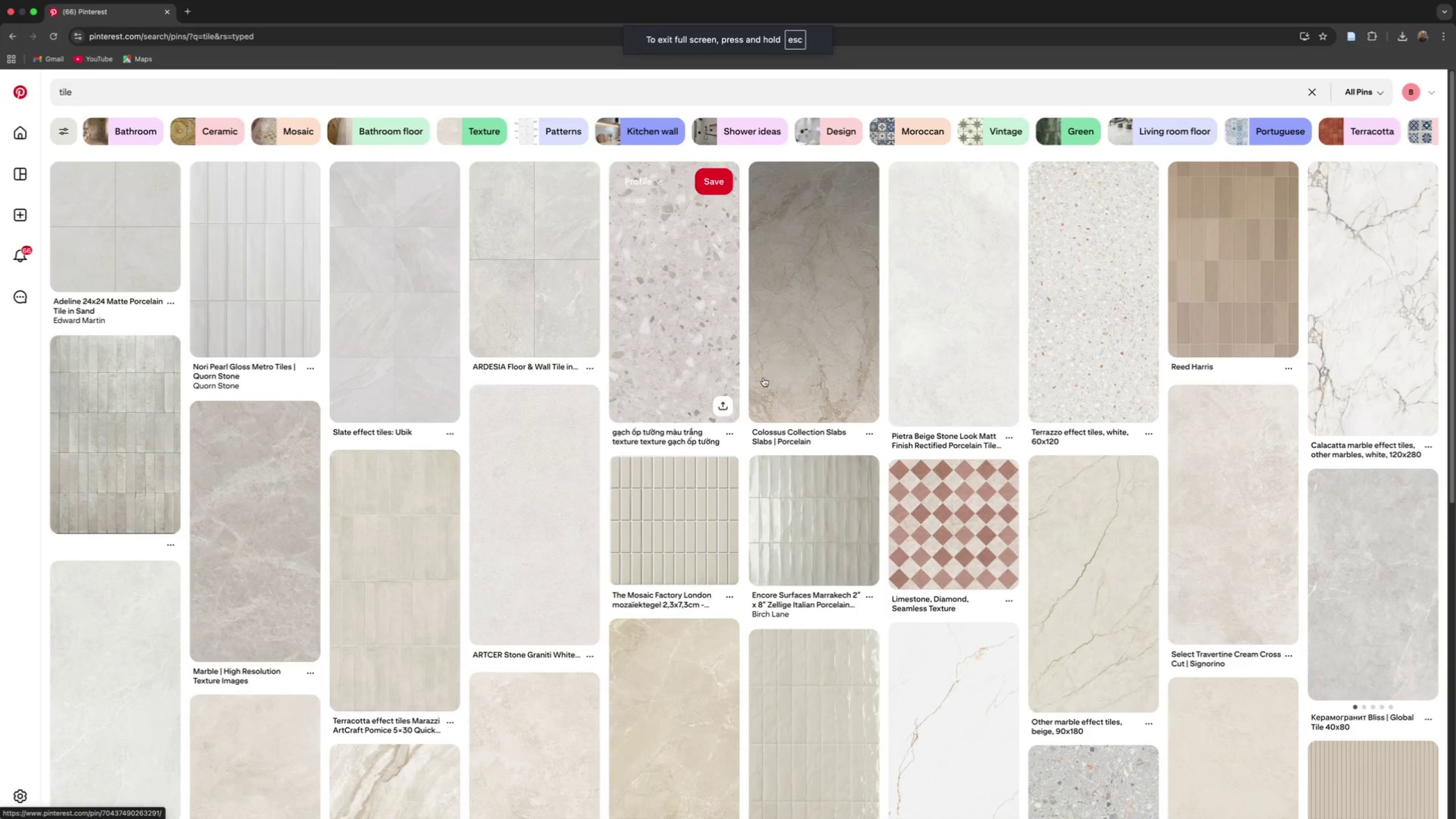 
scroll: coordinate [824, 475], scroll_direction: down, amount: 17.0
 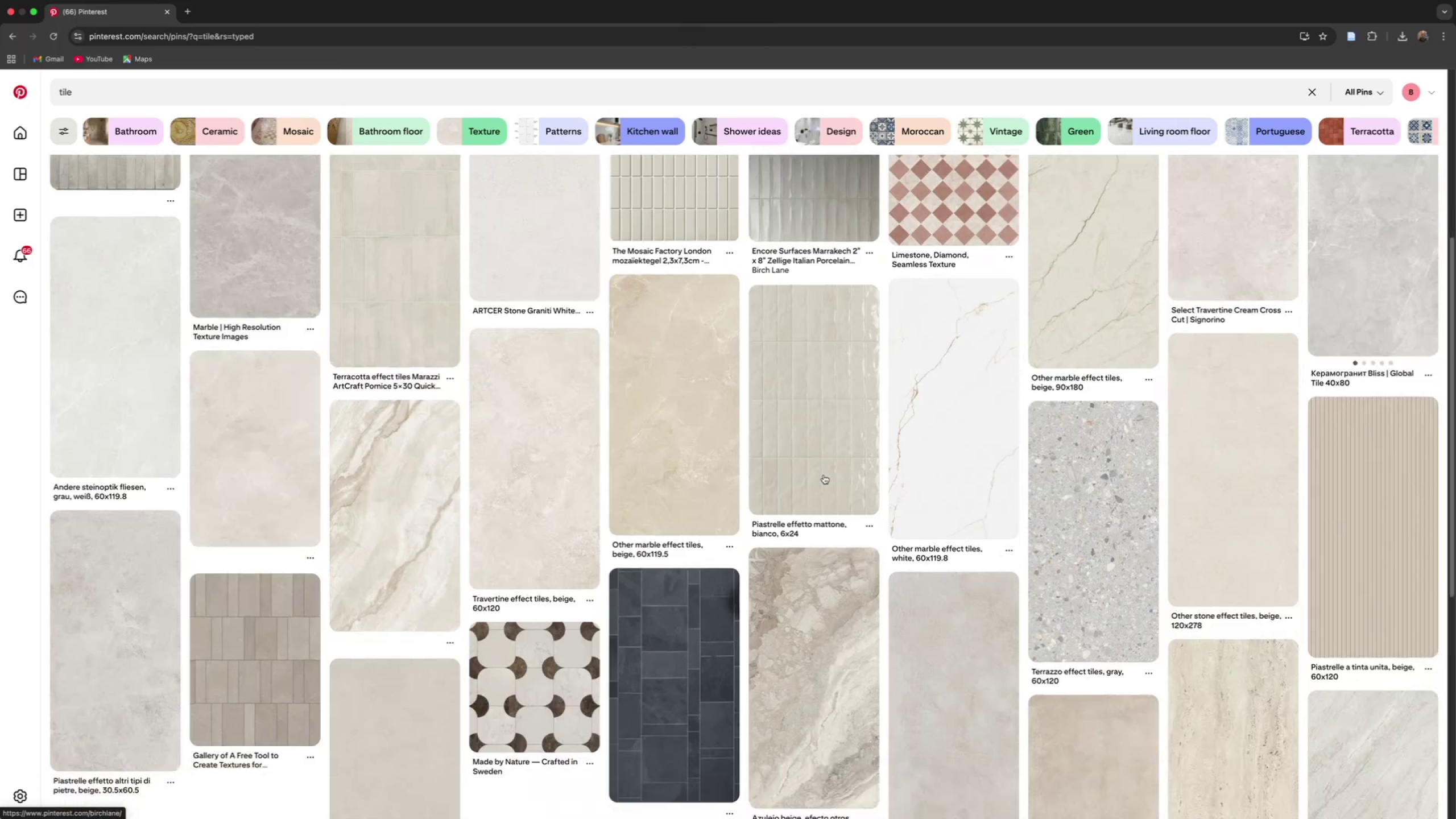 
scroll: coordinate [604, 458], scroll_direction: up, amount: 10.0
 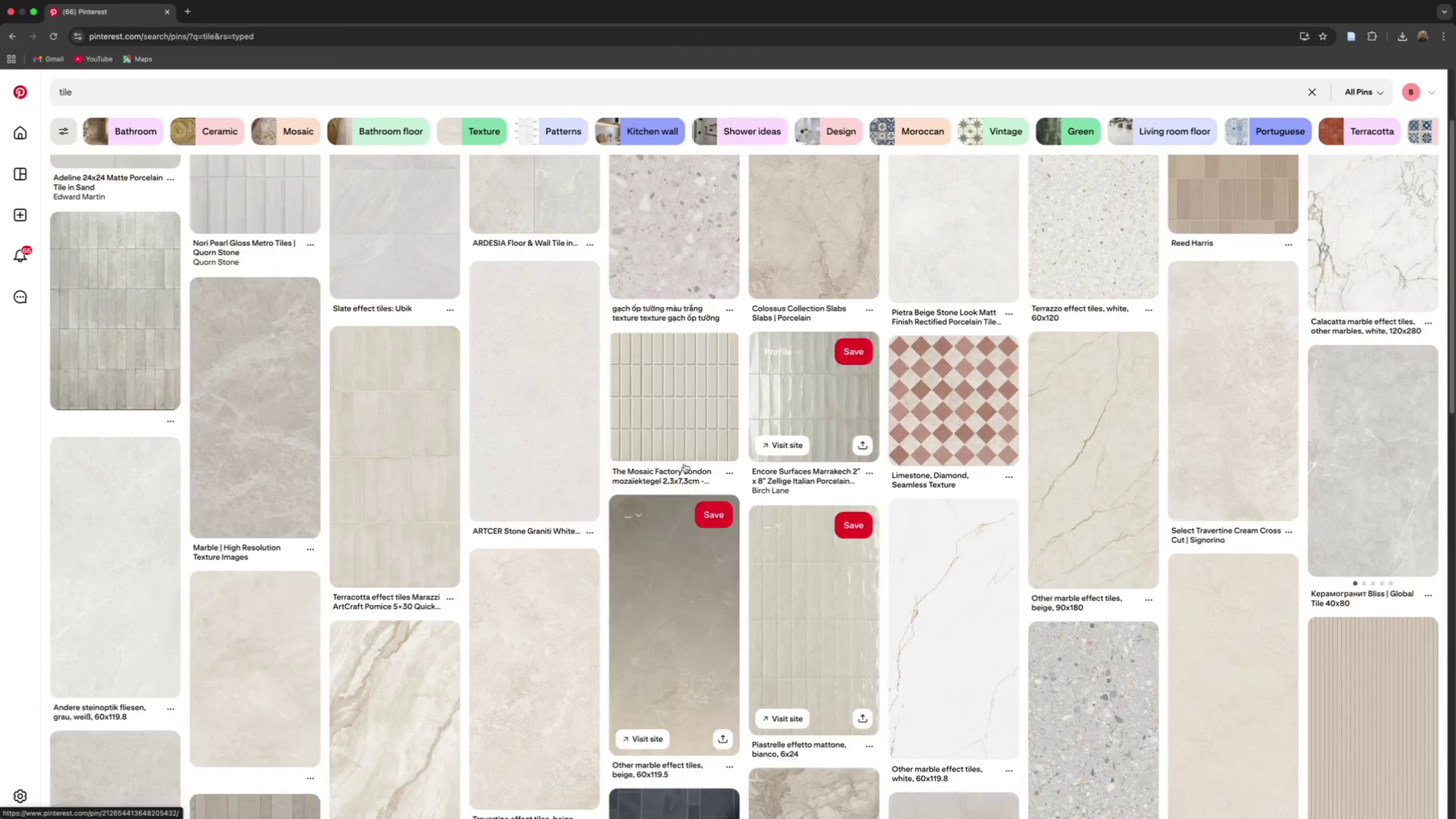 
scroll: coordinate [908, 482], scroll_direction: down, amount: 21.0
 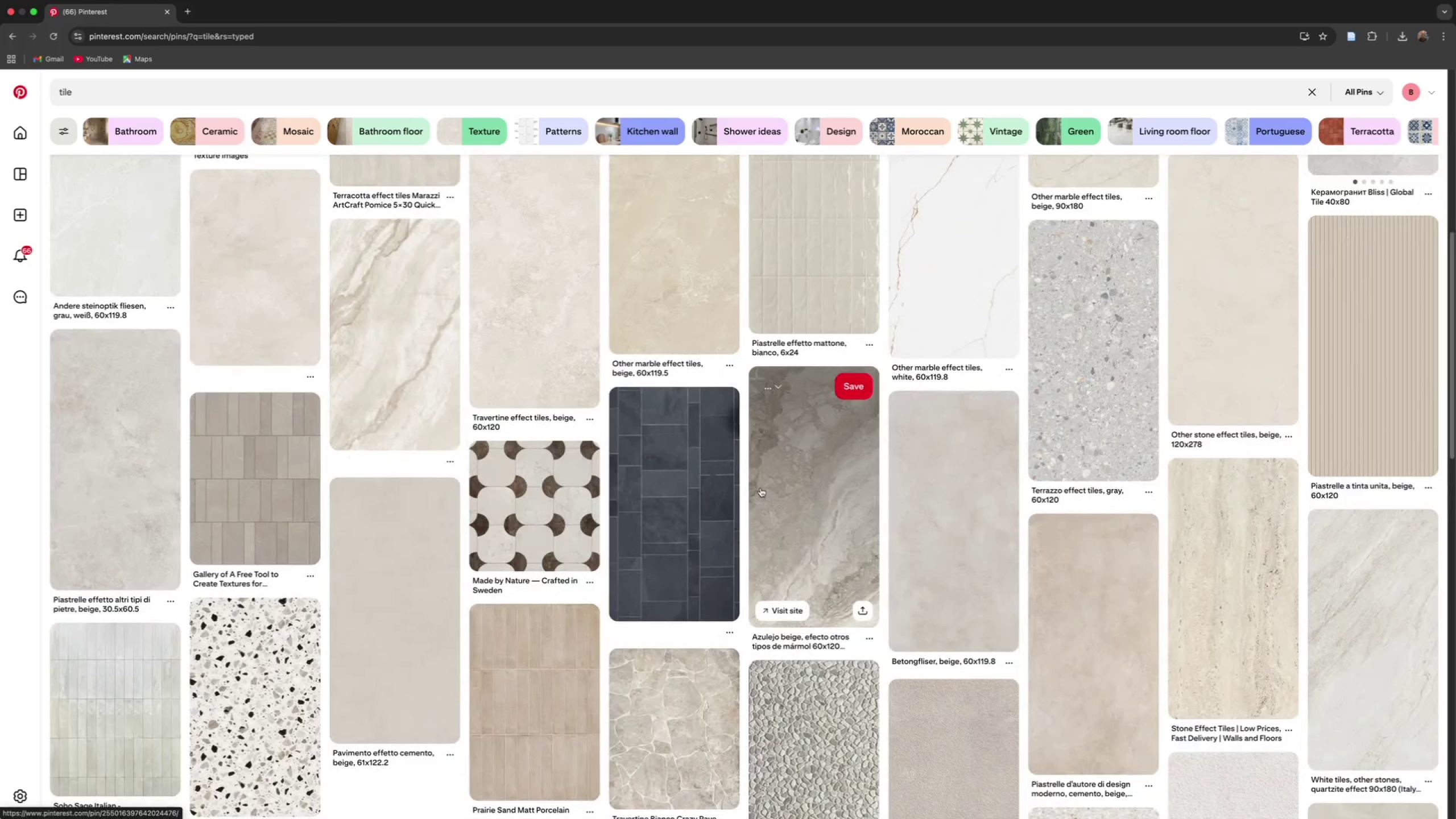 
left_click([655, 485])
 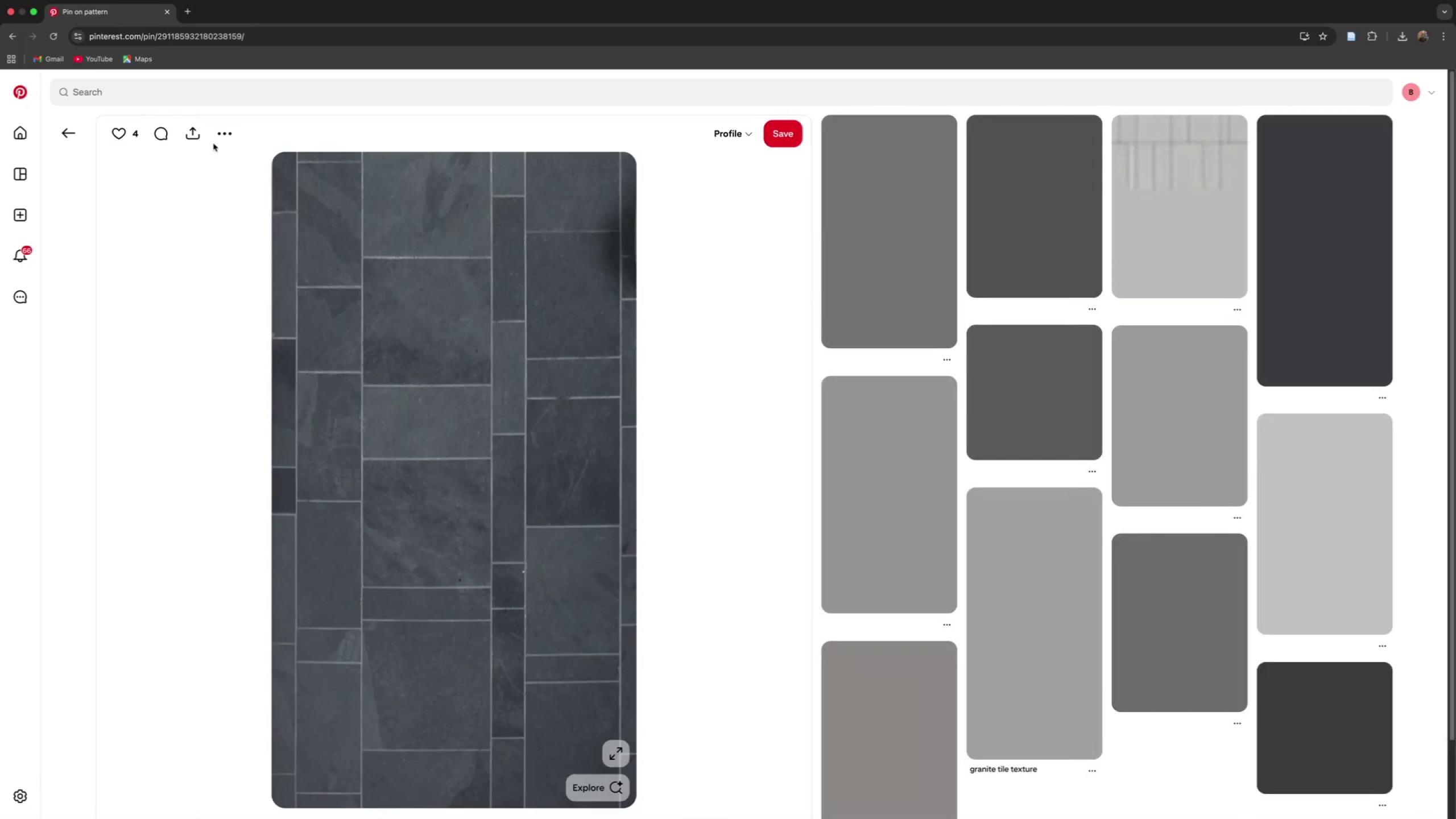 
left_click([230, 137])
 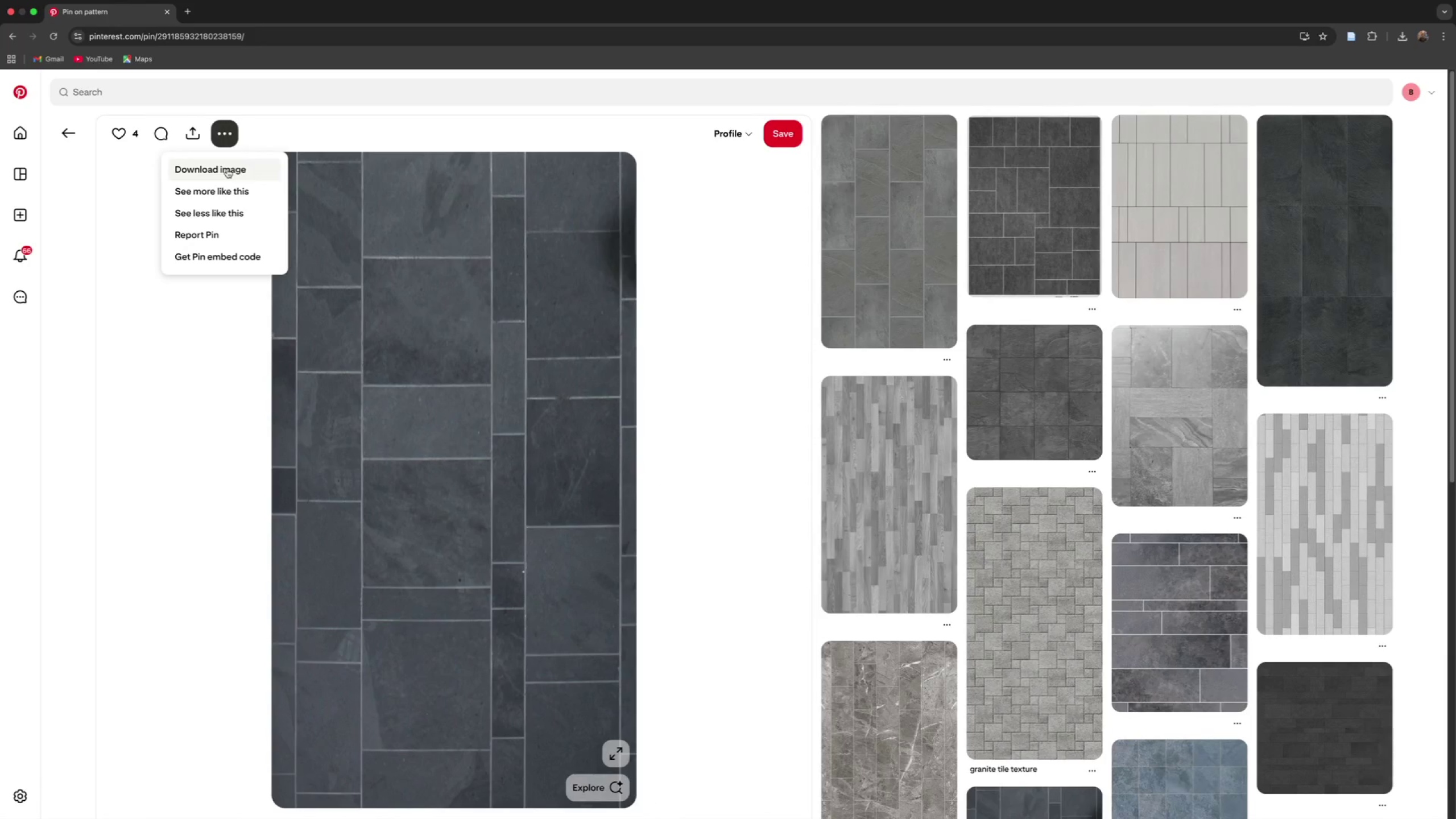 
left_click([227, 169])
 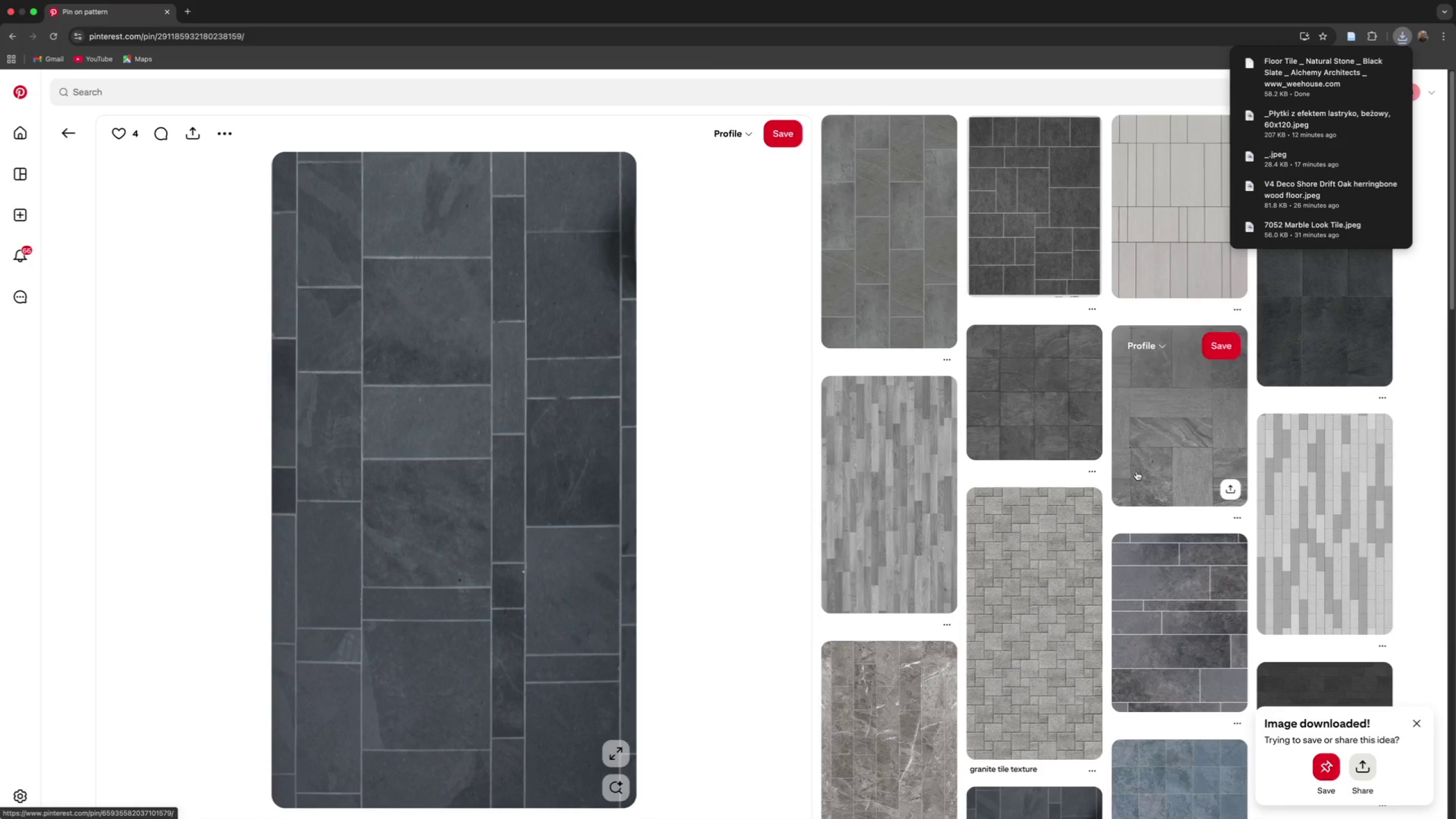 
wait(13.05)
 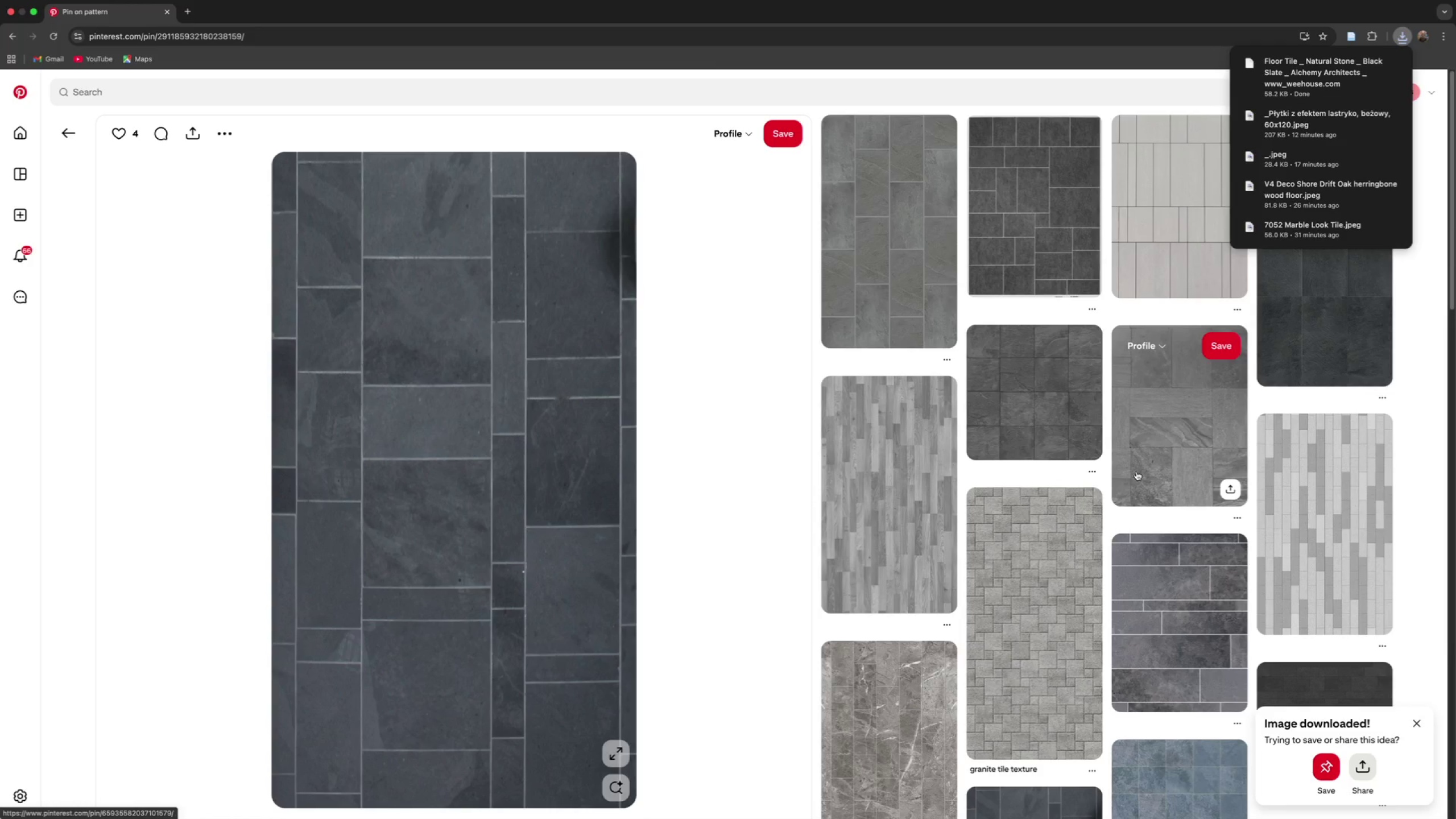 
left_click([35, 14])
 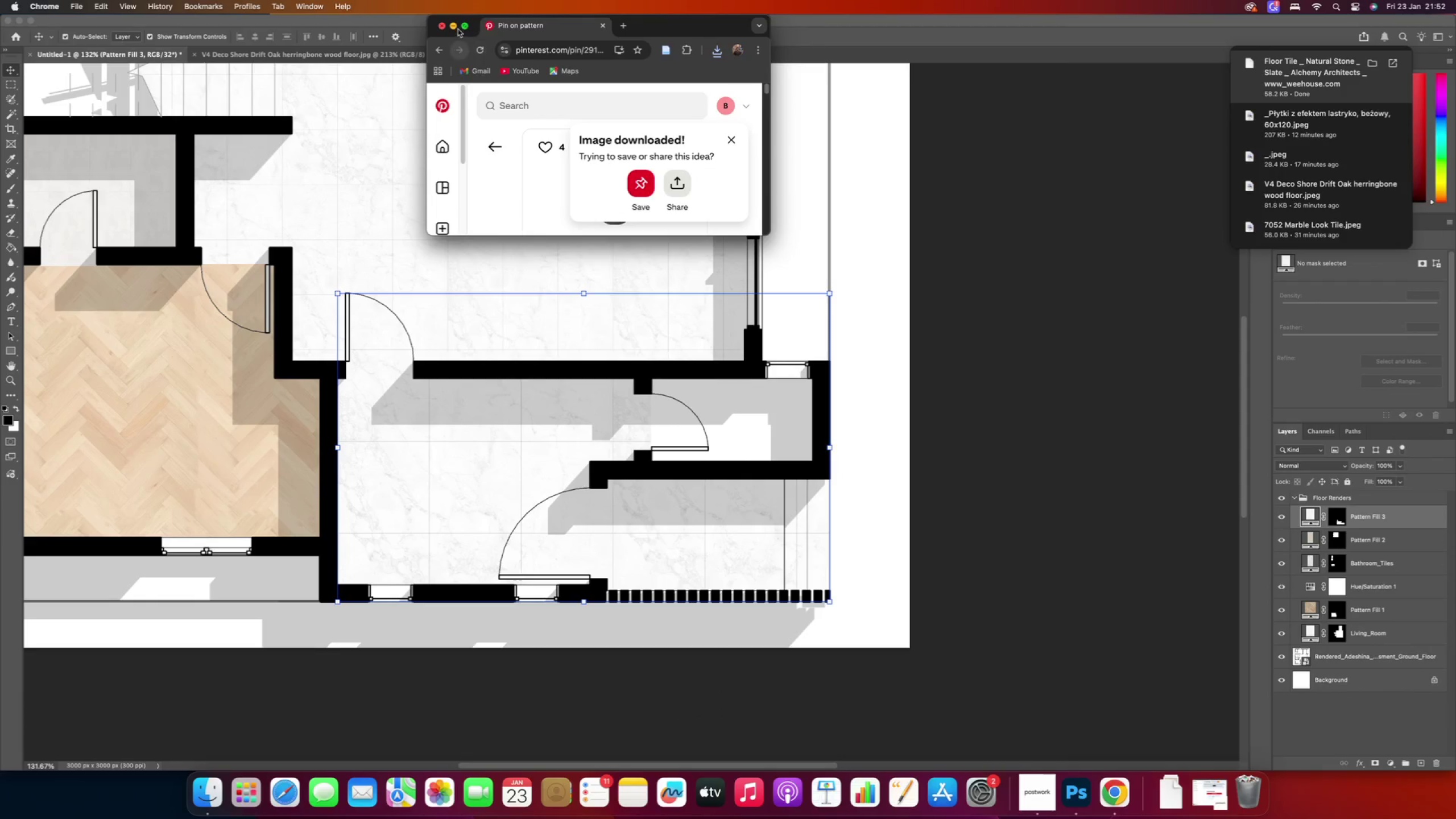 
left_click([453, 27])
 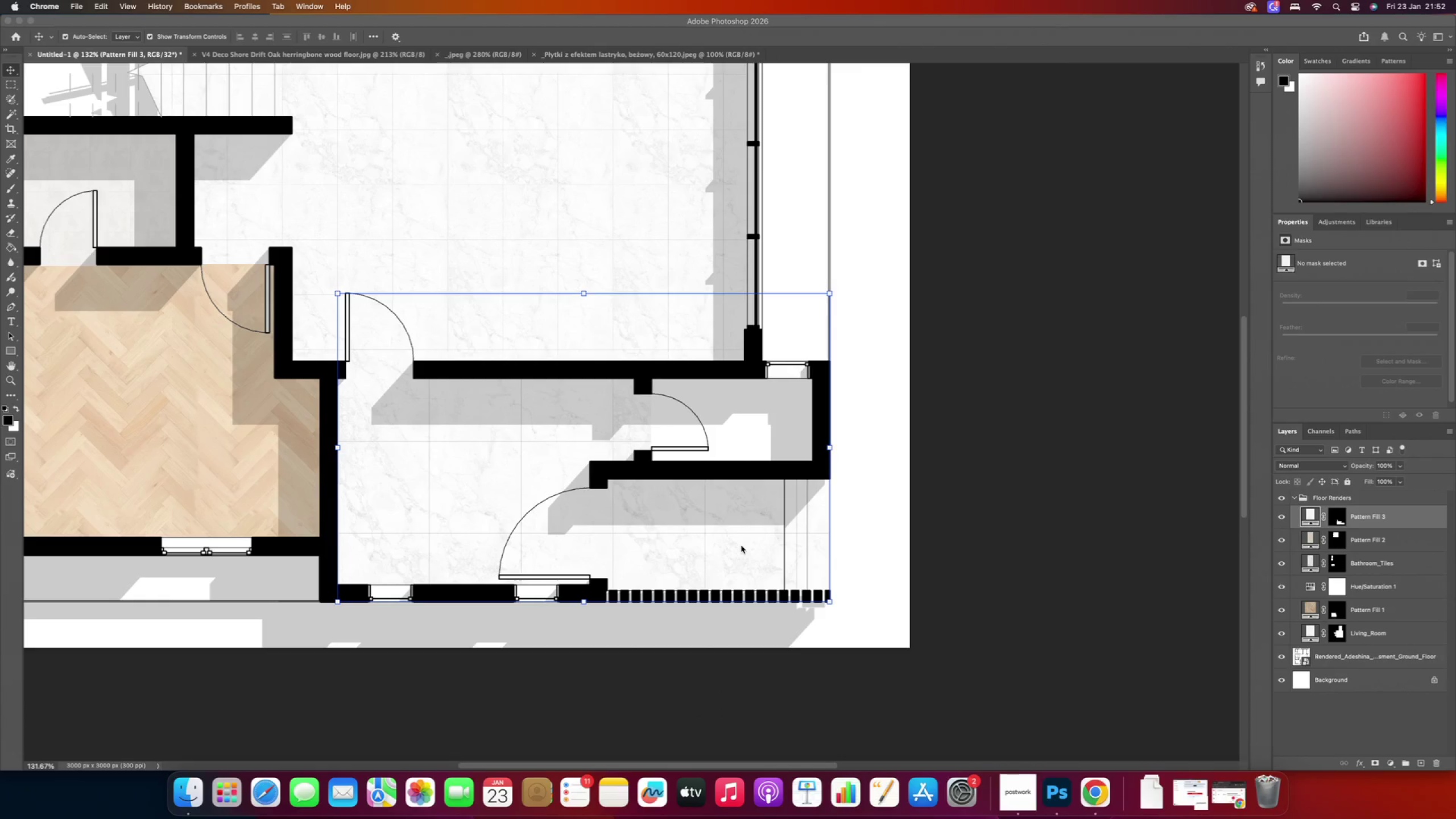 
wait(6.54)
 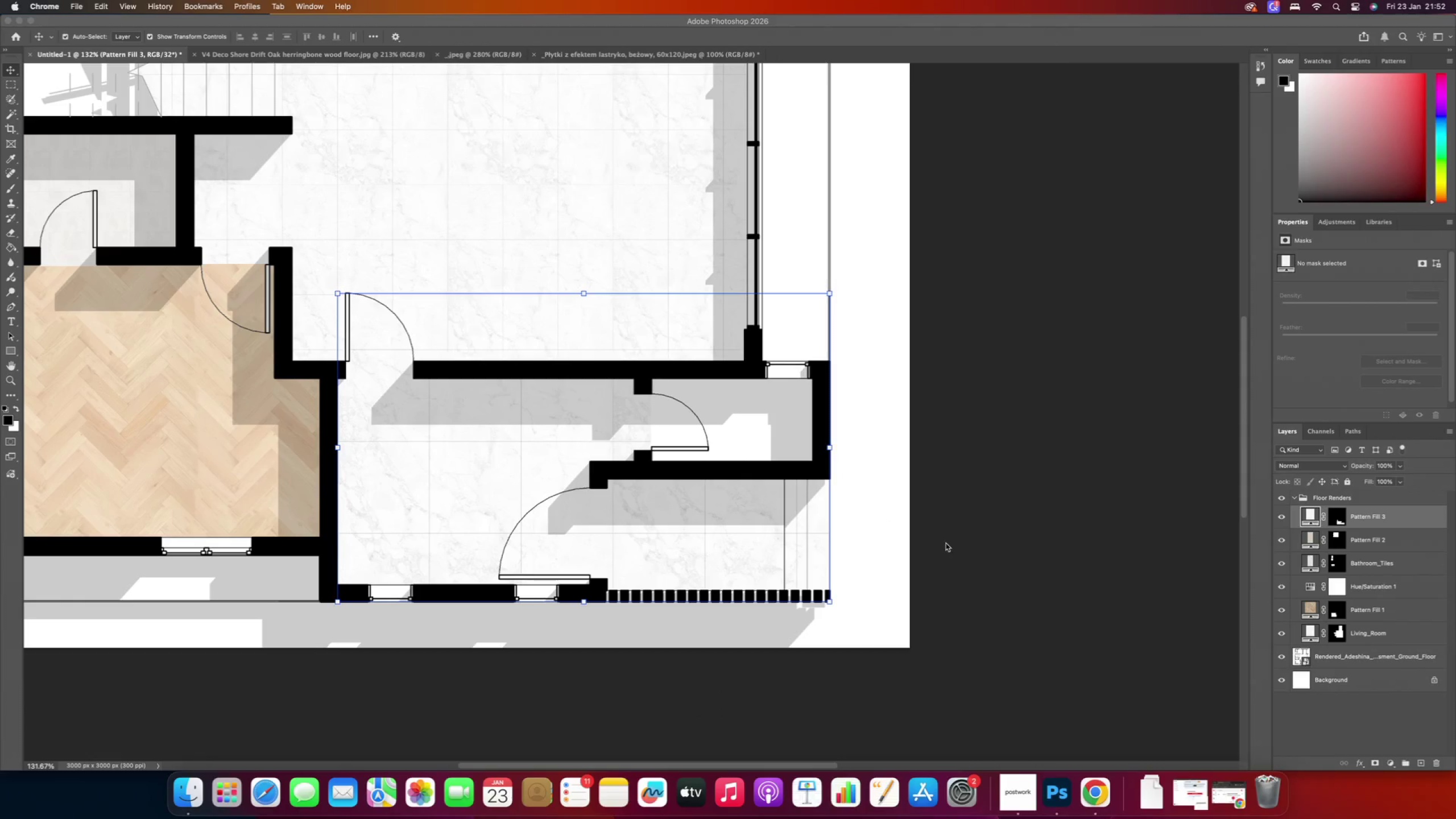 
scroll: coordinate [647, 554], scroll_direction: down, amount: 12.0
 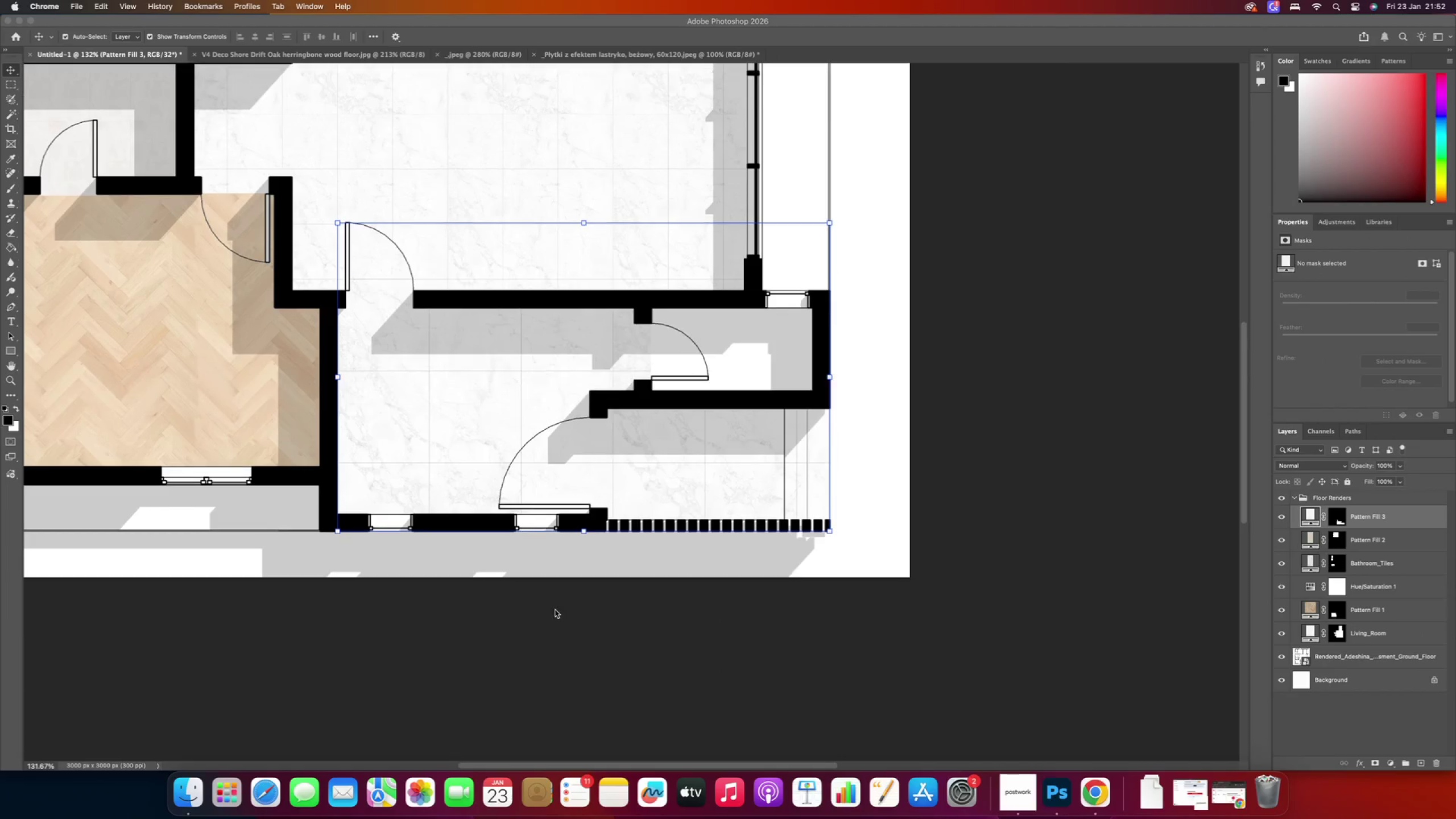 
scroll: coordinate [507, 537], scroll_direction: up, amount: 13.0
 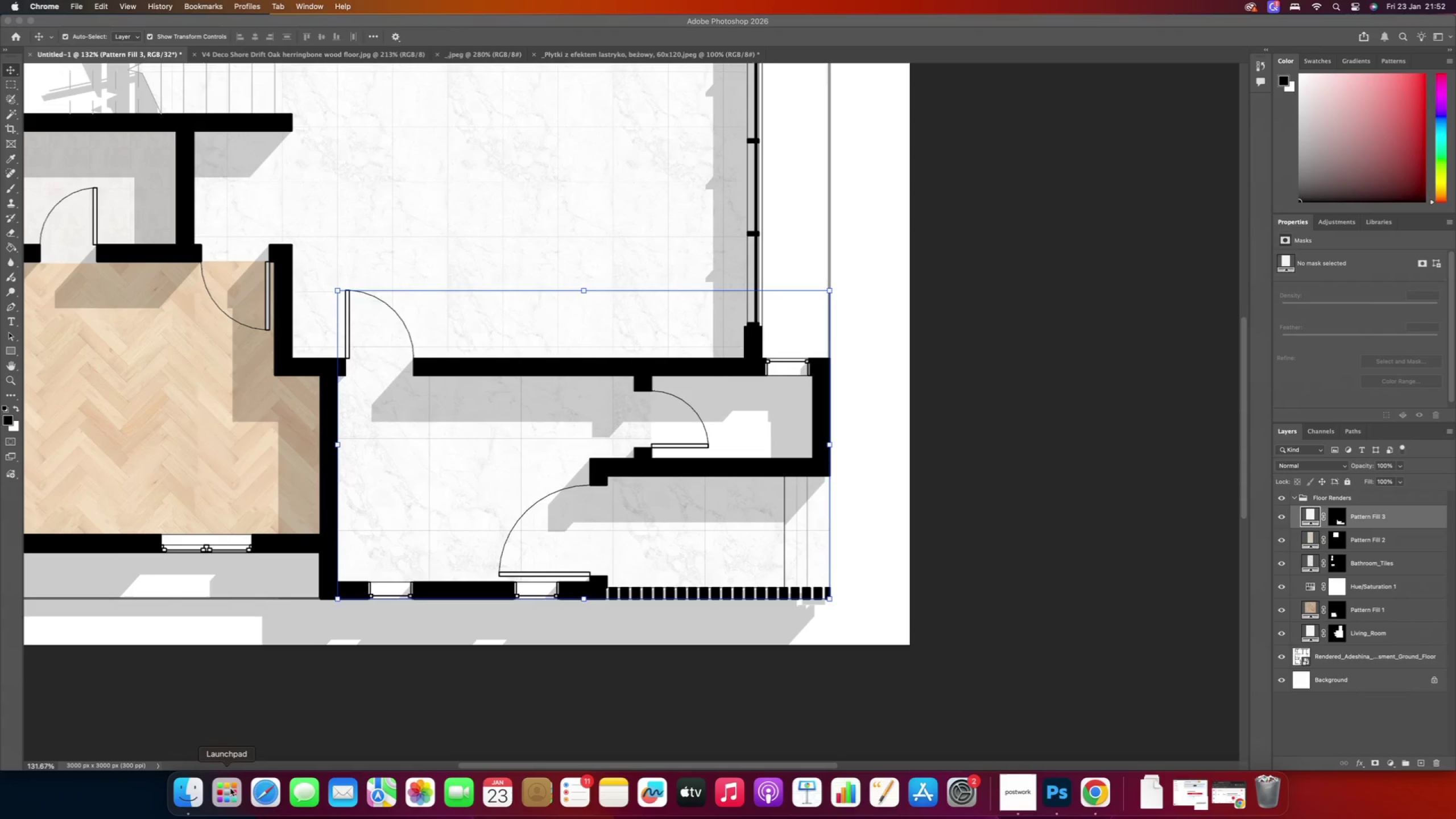 
left_click([183, 792])
 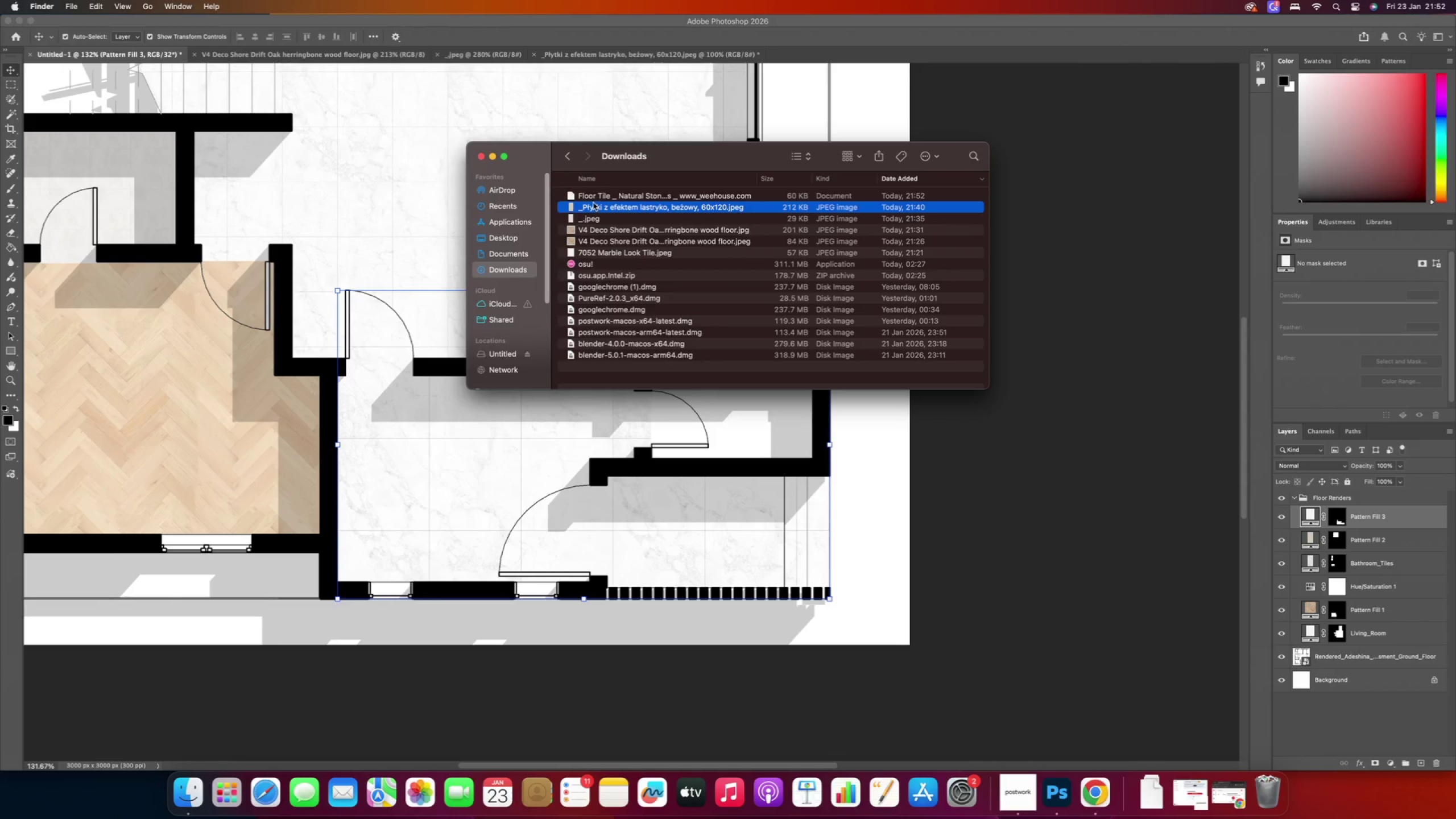 
left_click([596, 200])
 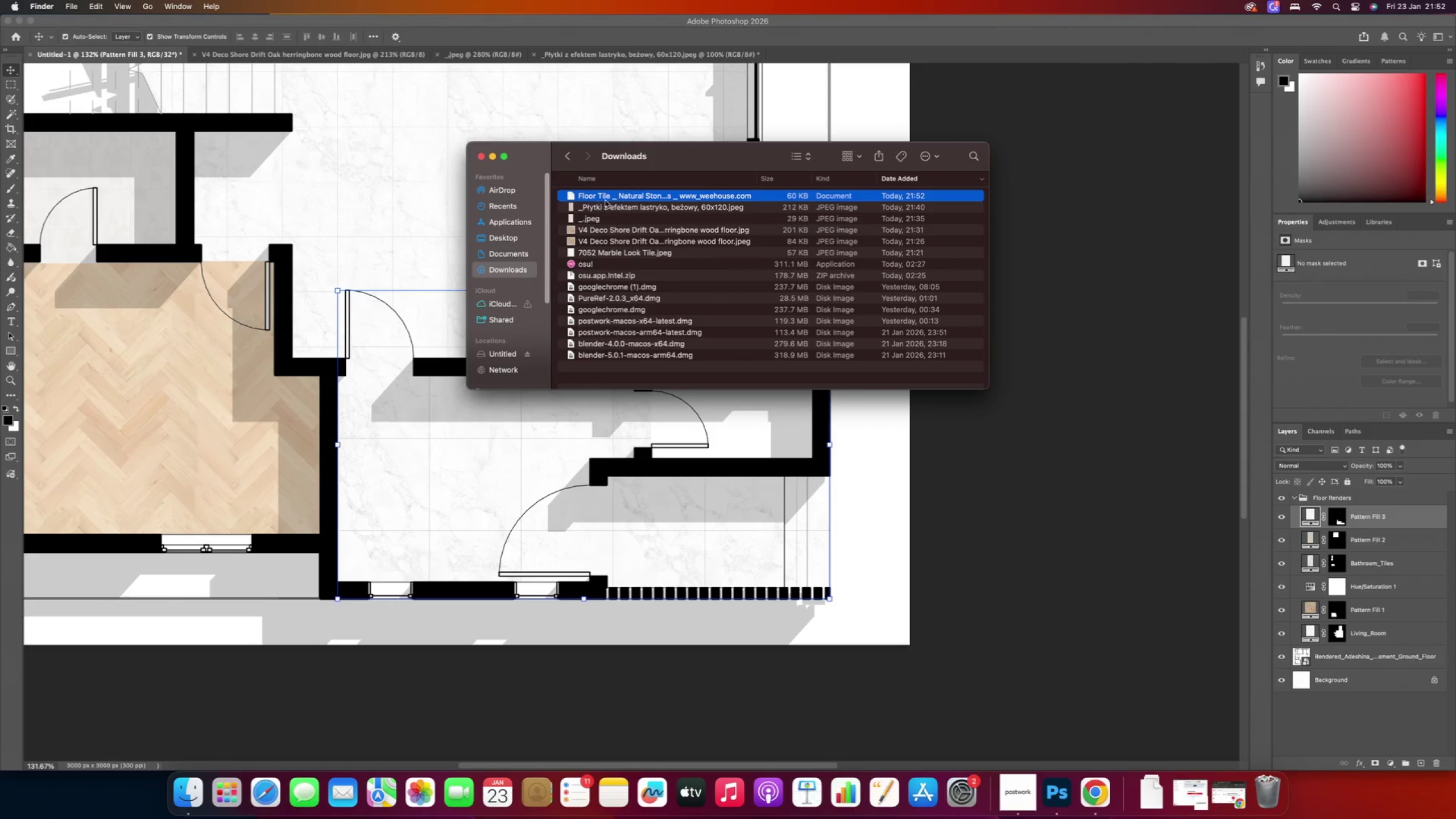 
right_click([608, 196])
 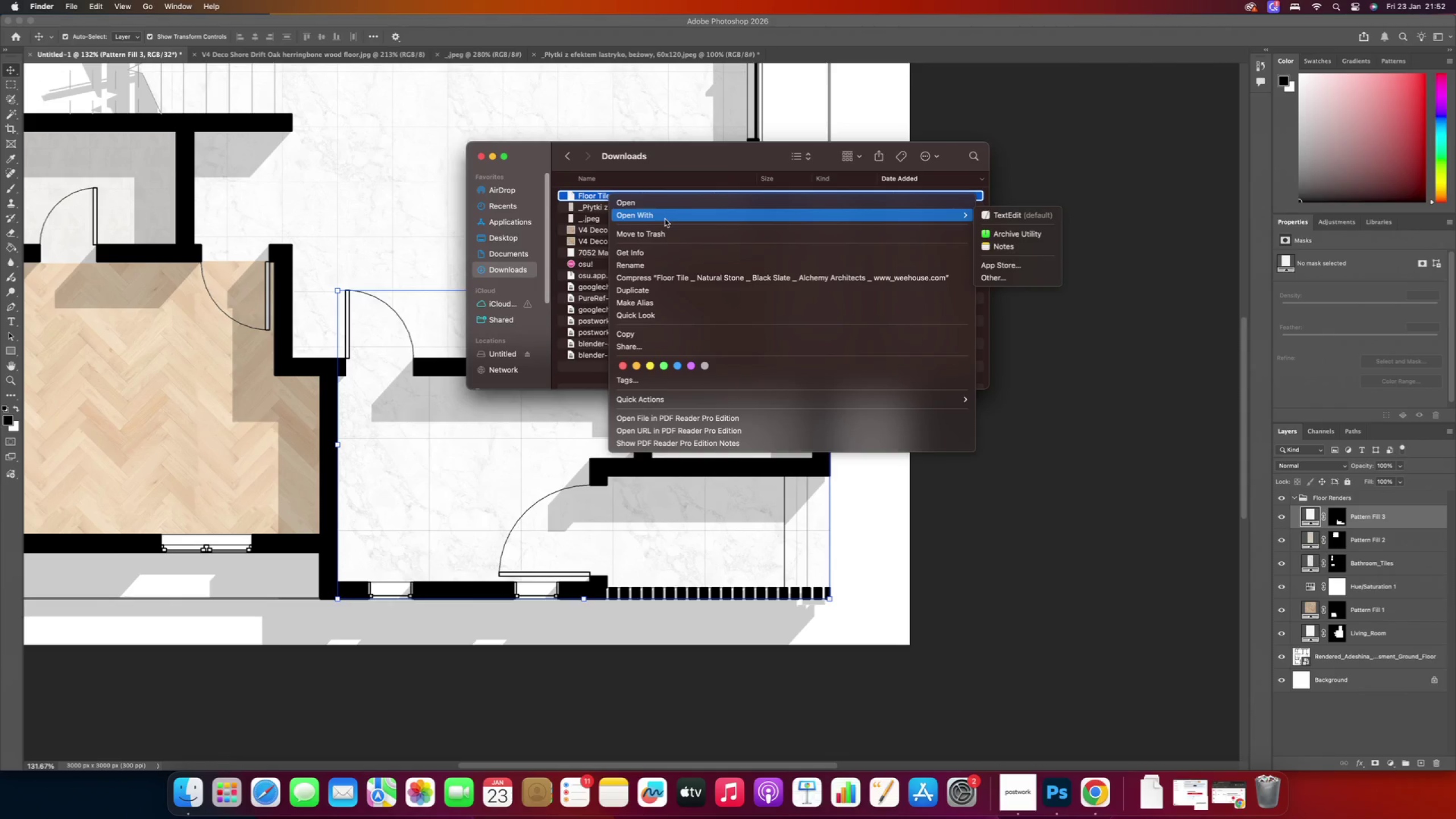 
left_click([665, 219])
 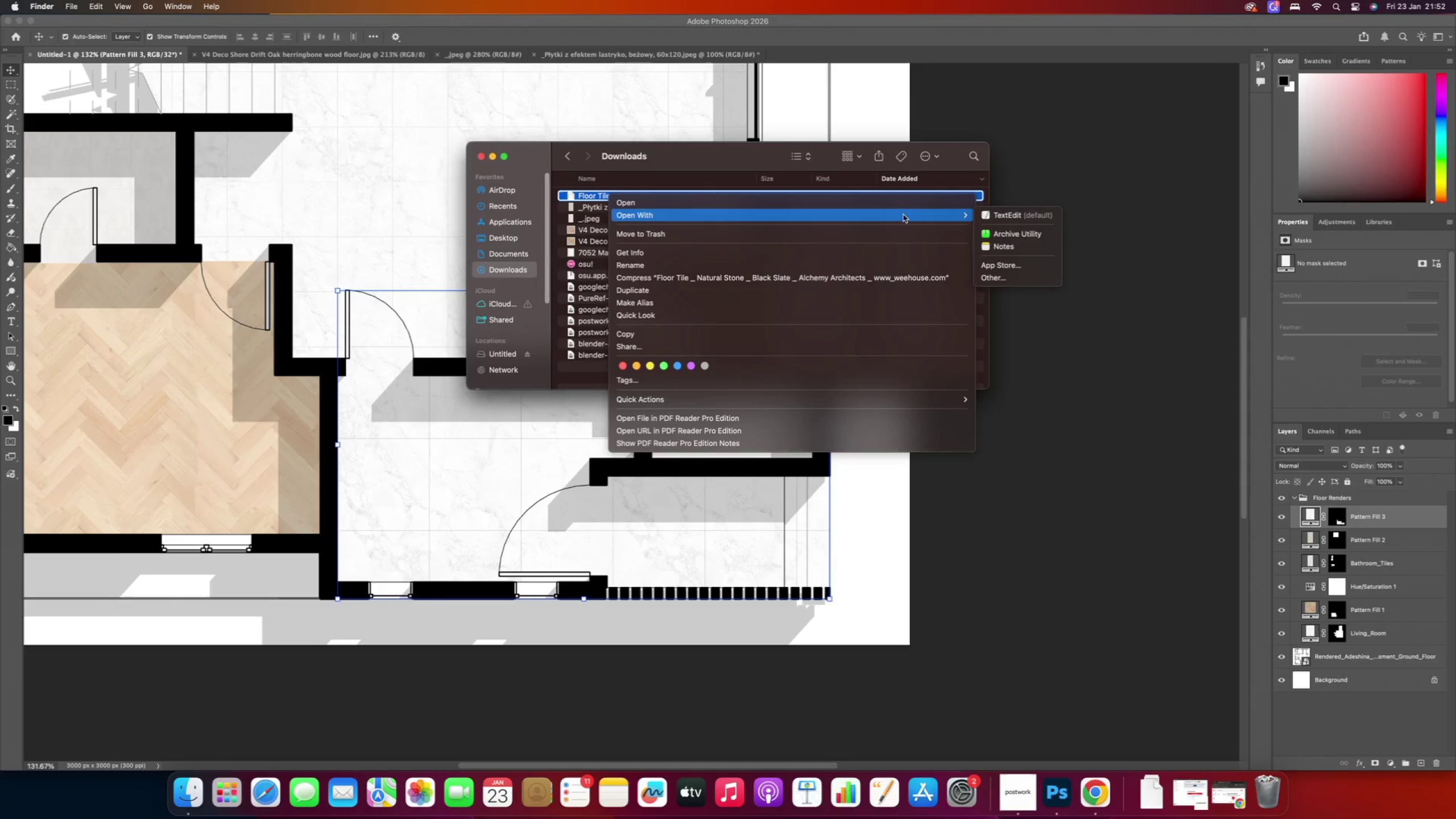 
left_click([908, 214])
 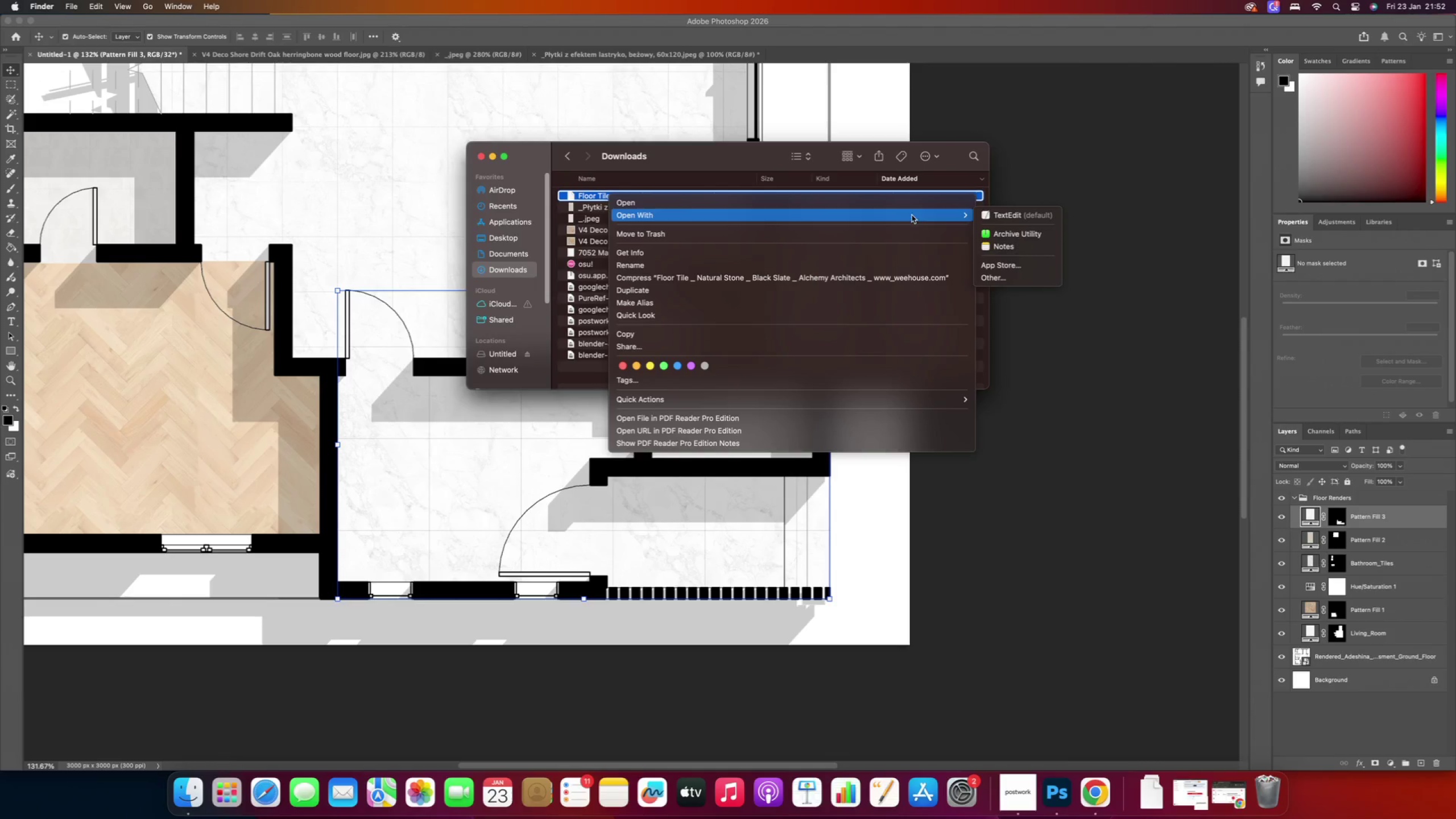 
left_click([1068, 322])
 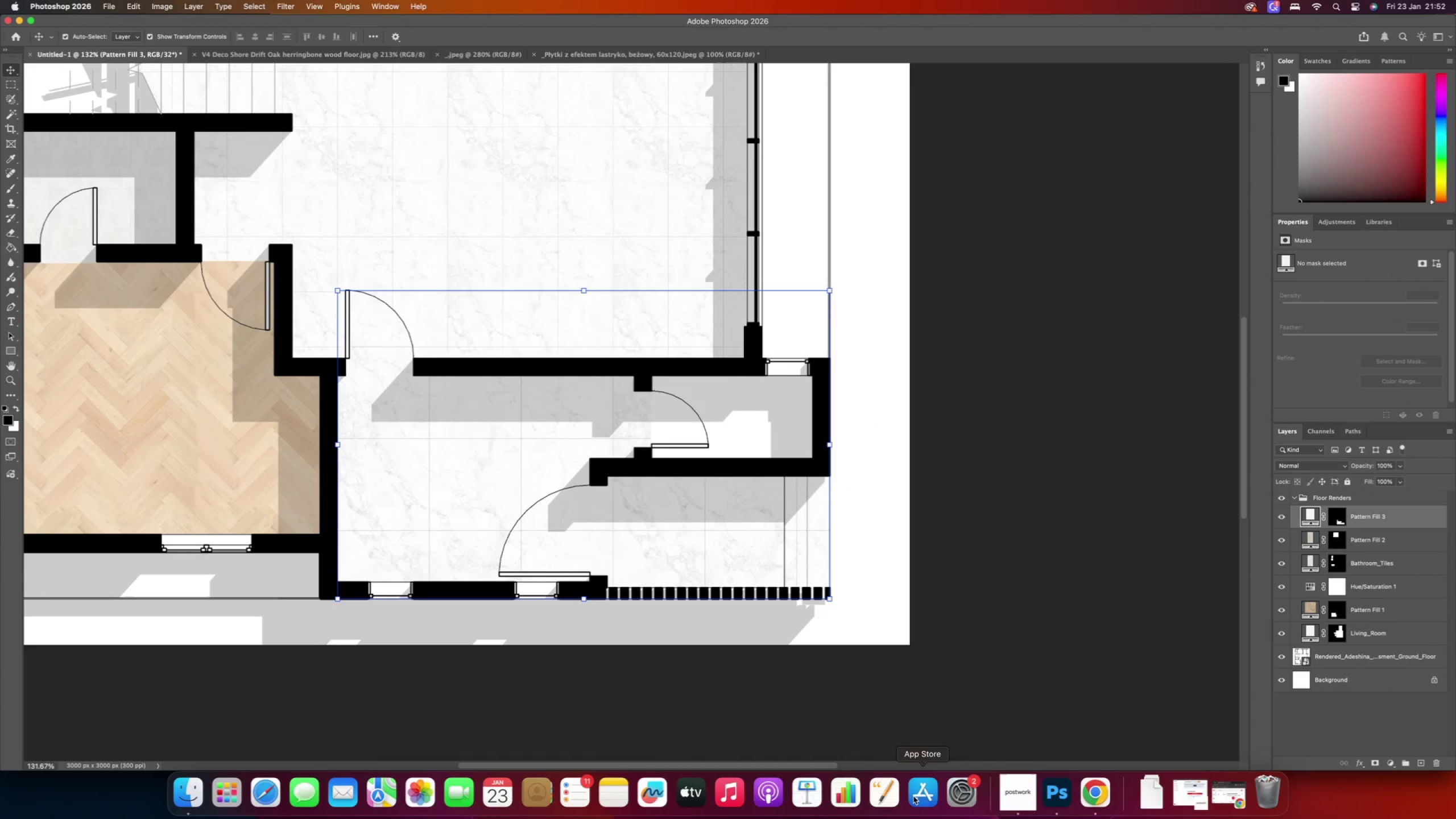 
left_click([1093, 801])
 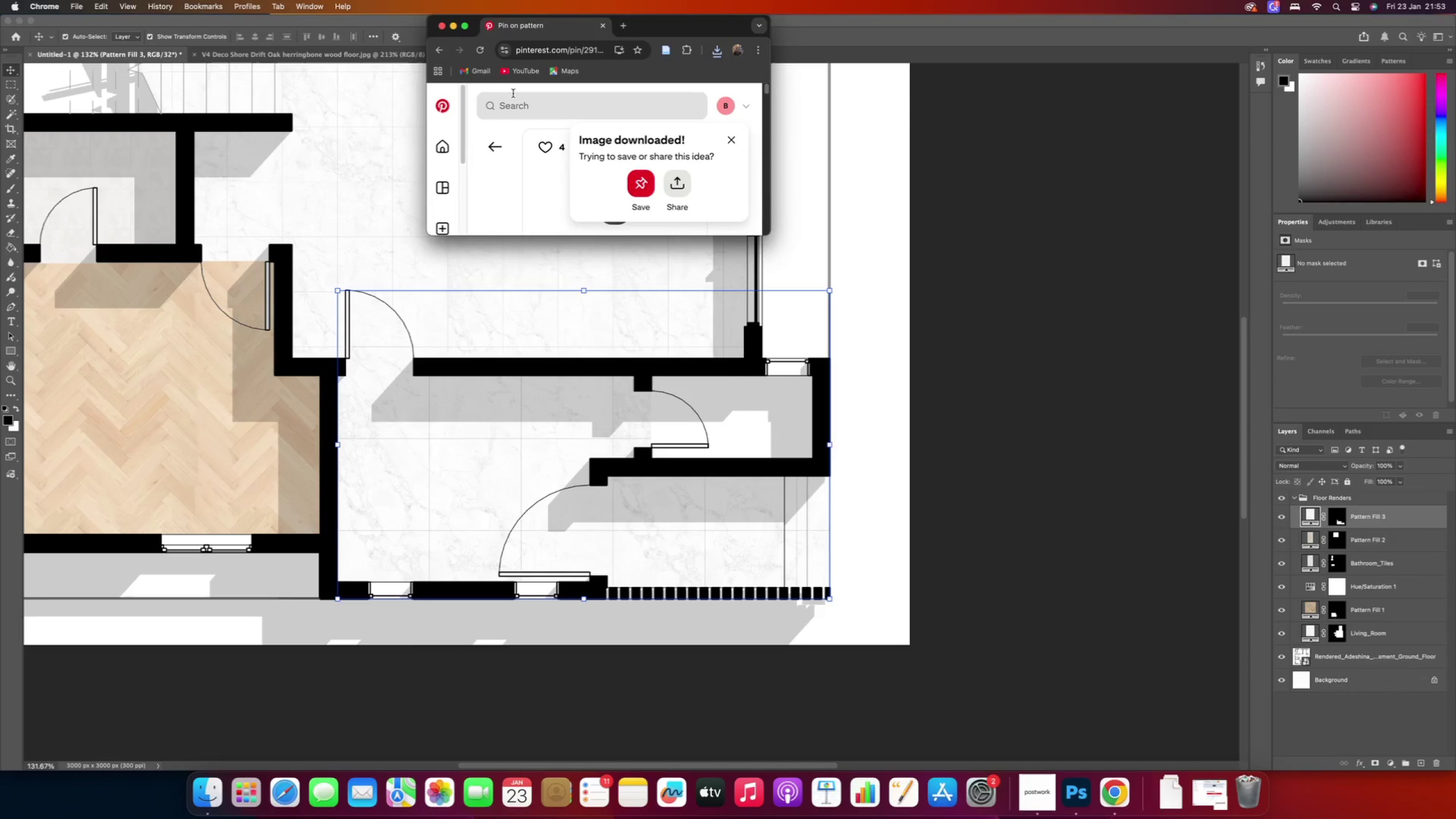 
left_click([531, 101])
 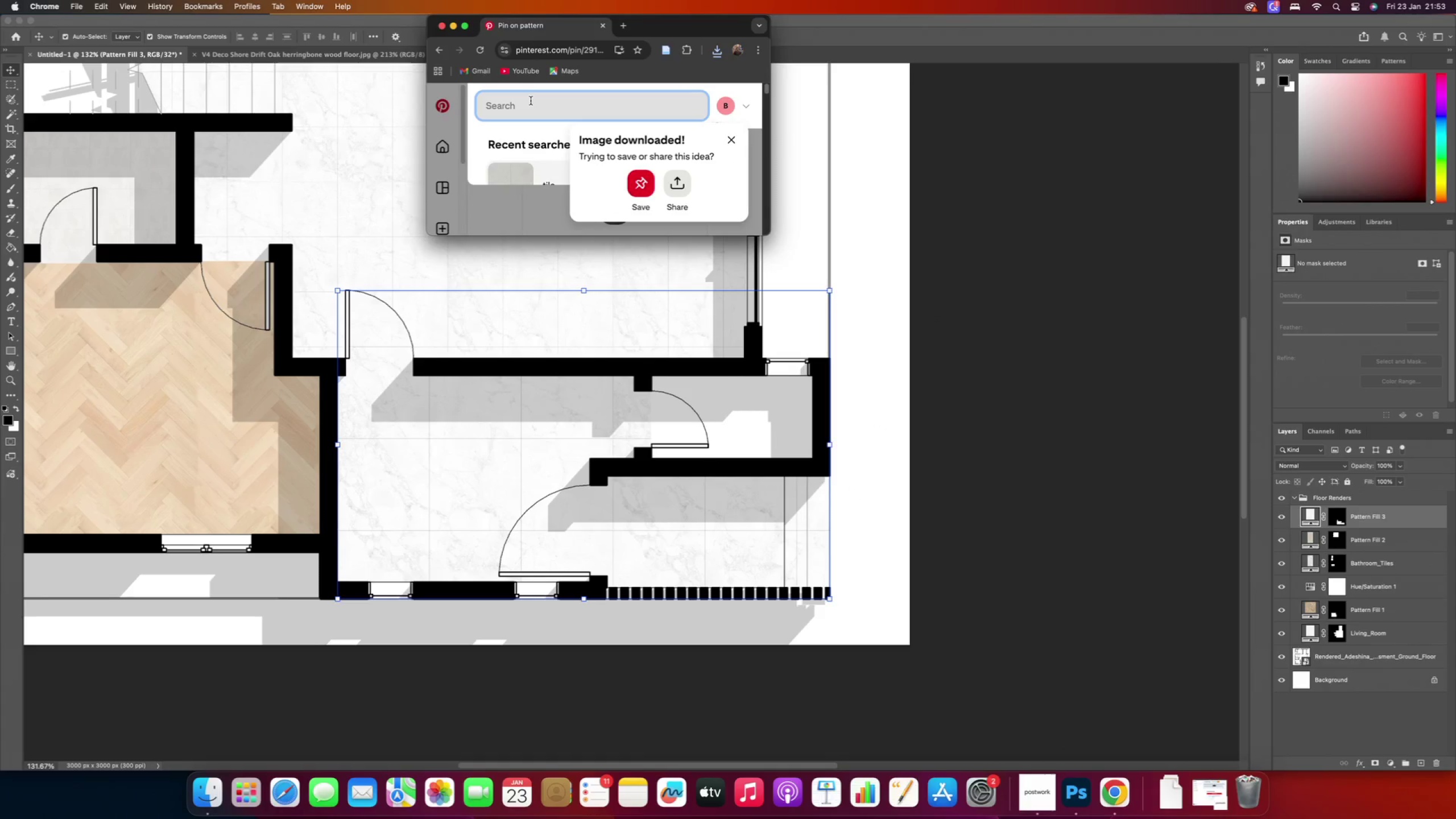 
type(concrete tiles)
 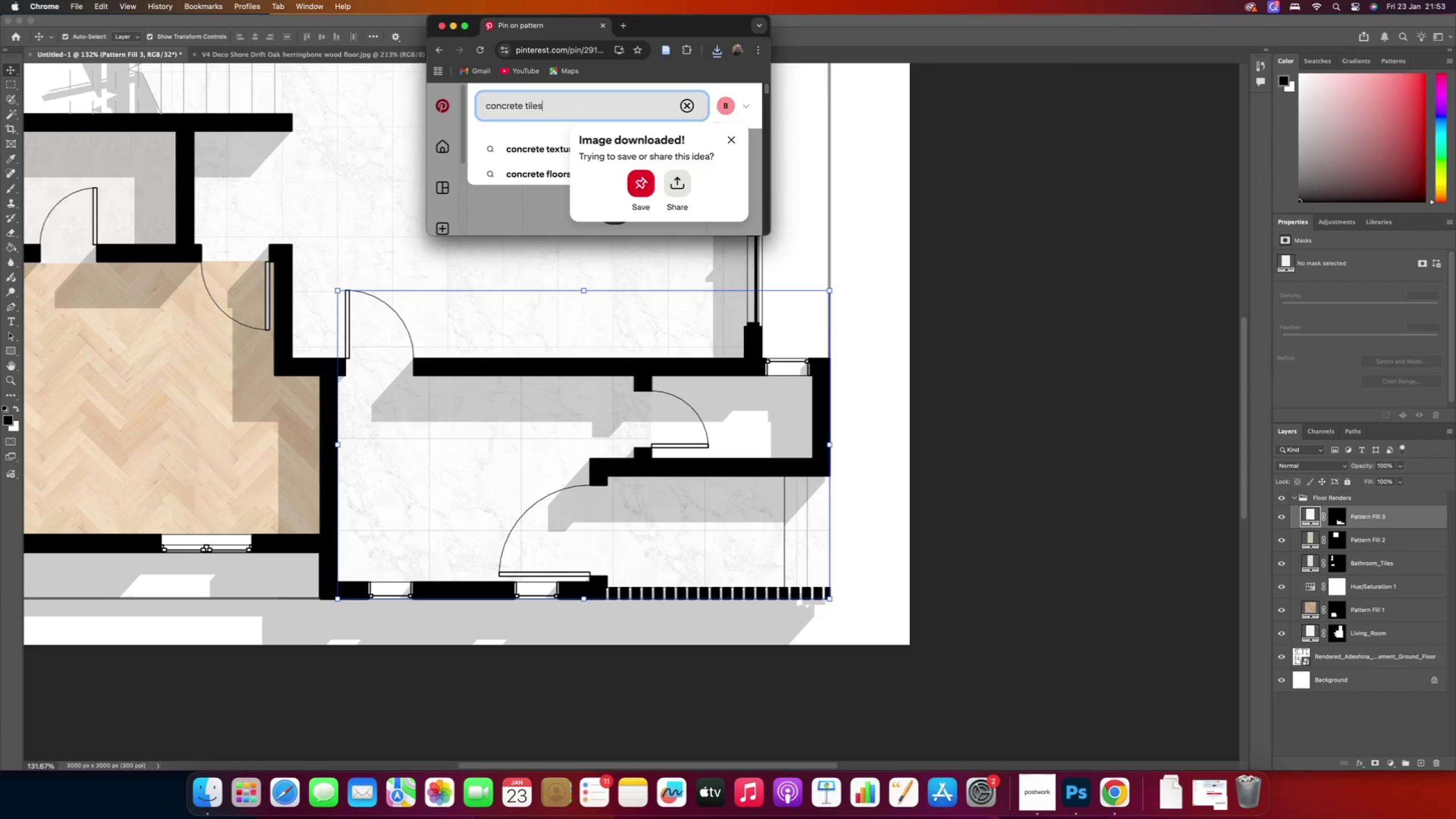 
key(Enter)
 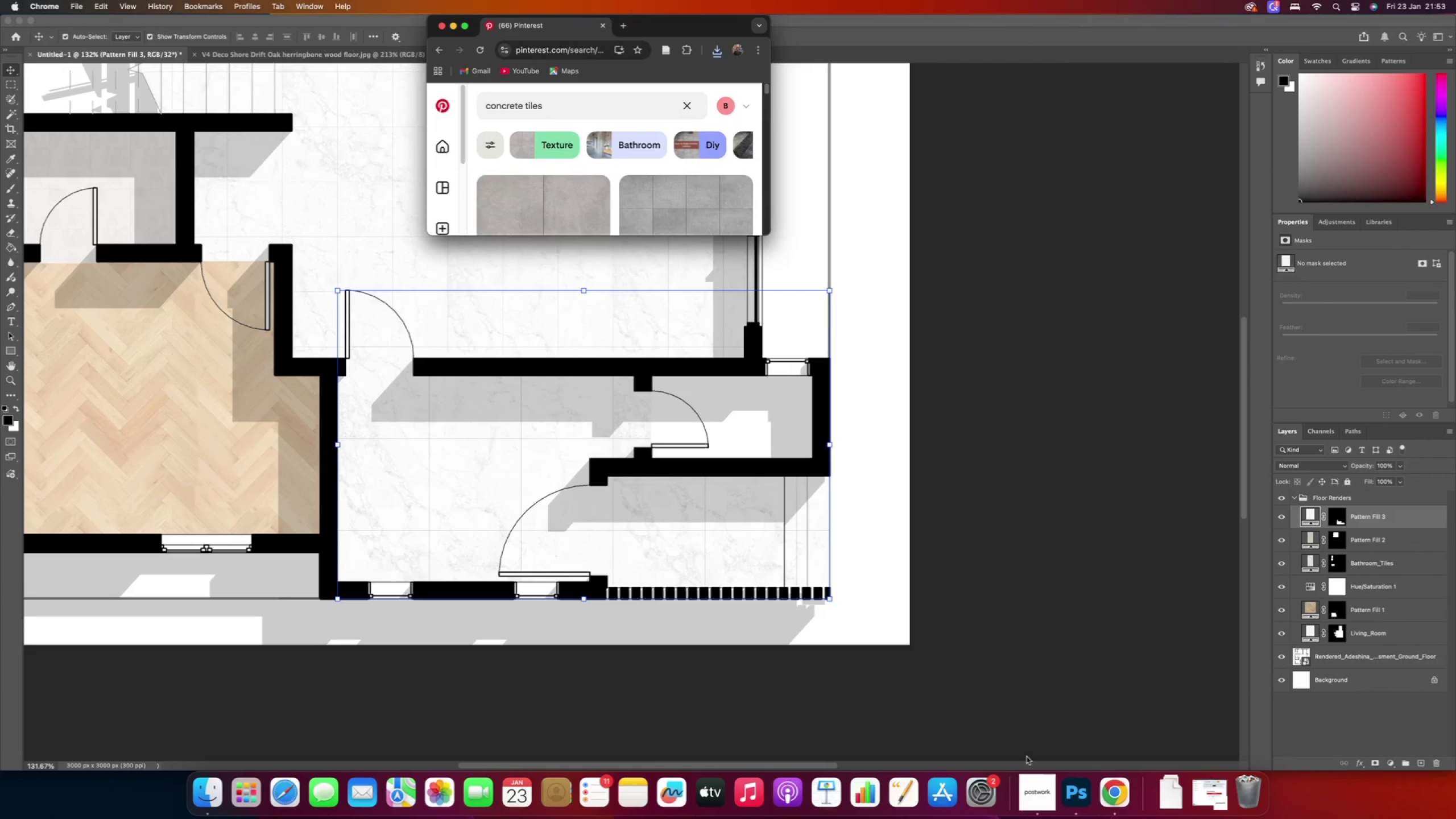 
left_click([1030, 785])